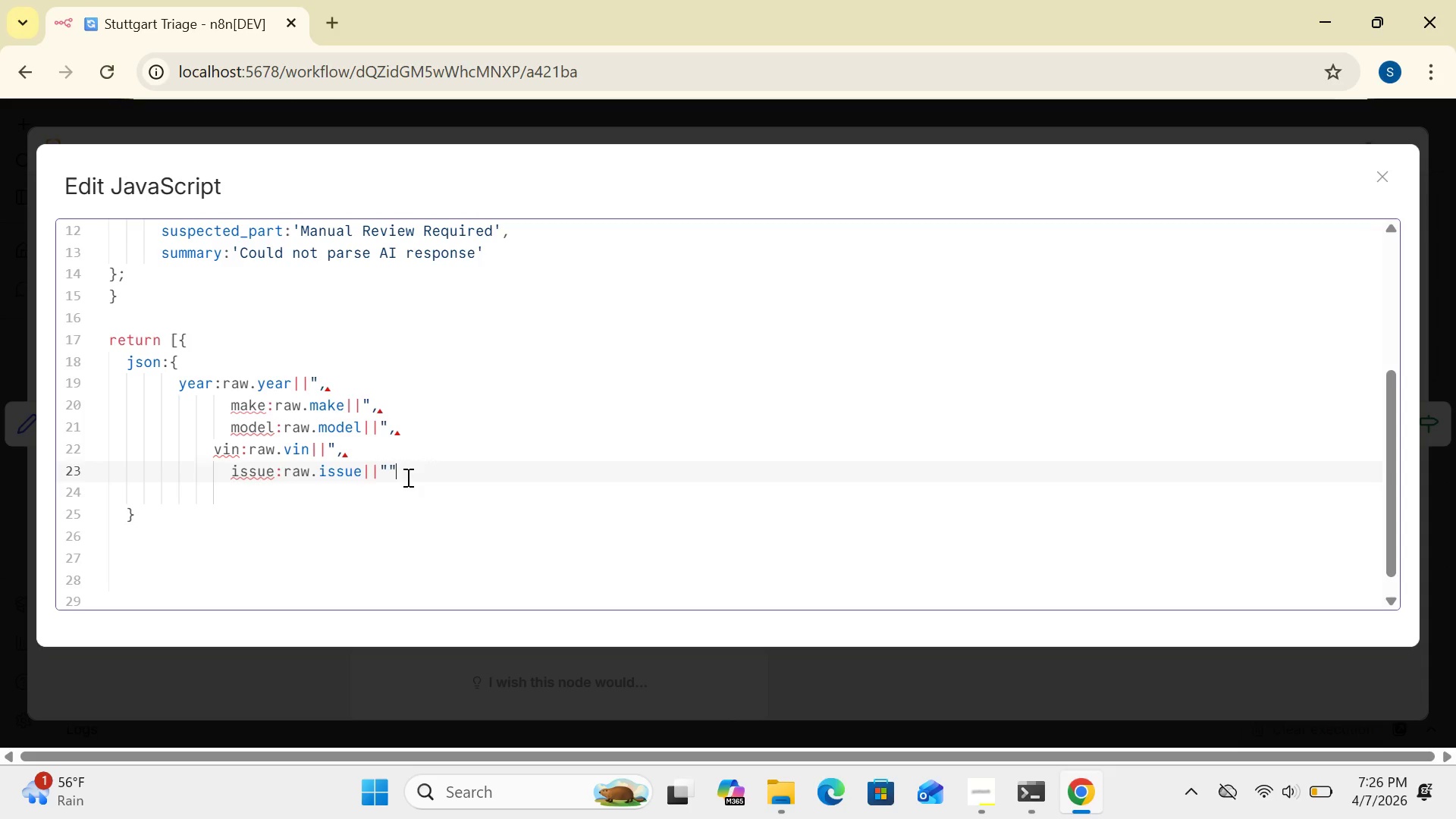 
key(Backspace)
 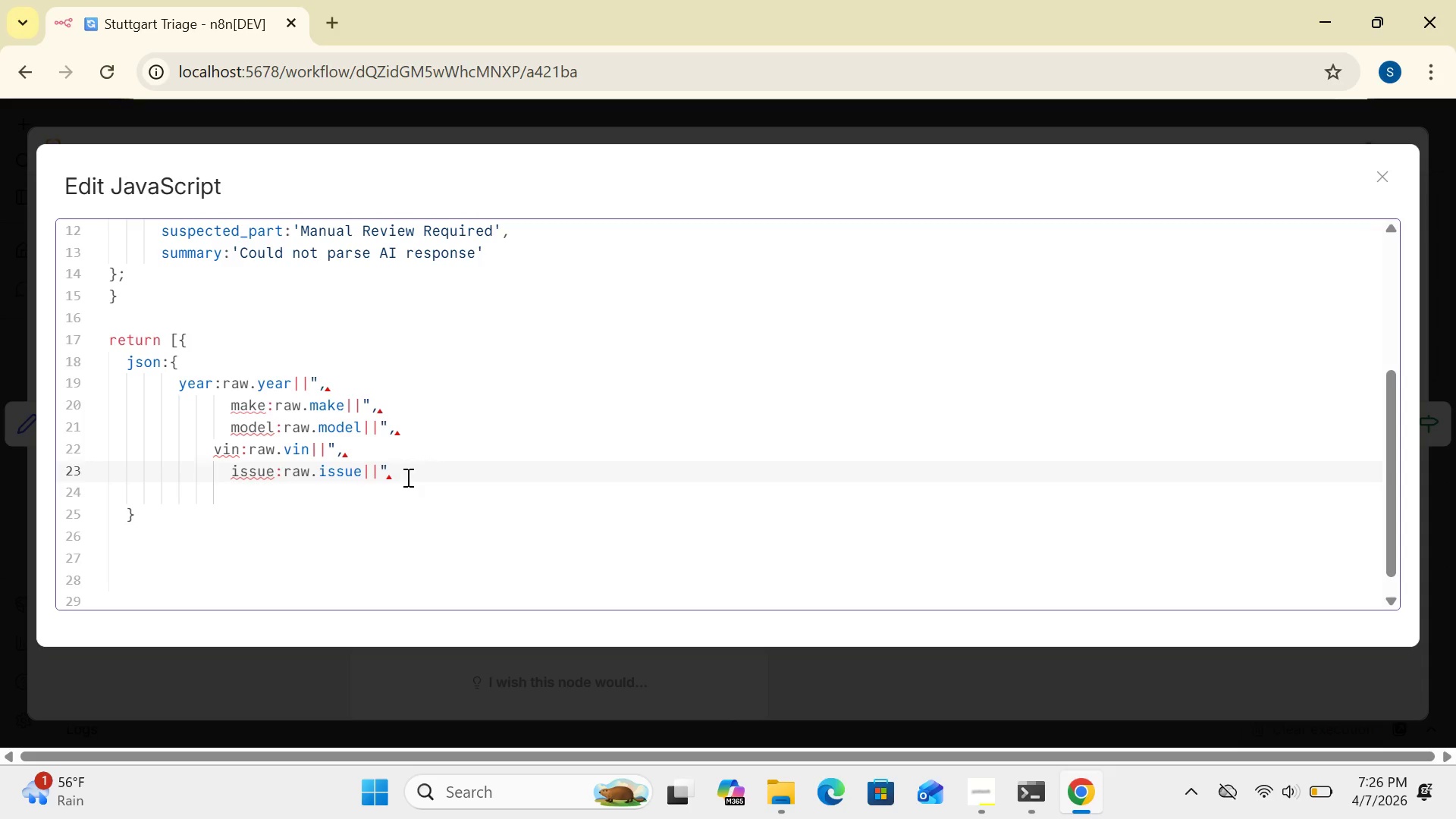 
key(Comma)
 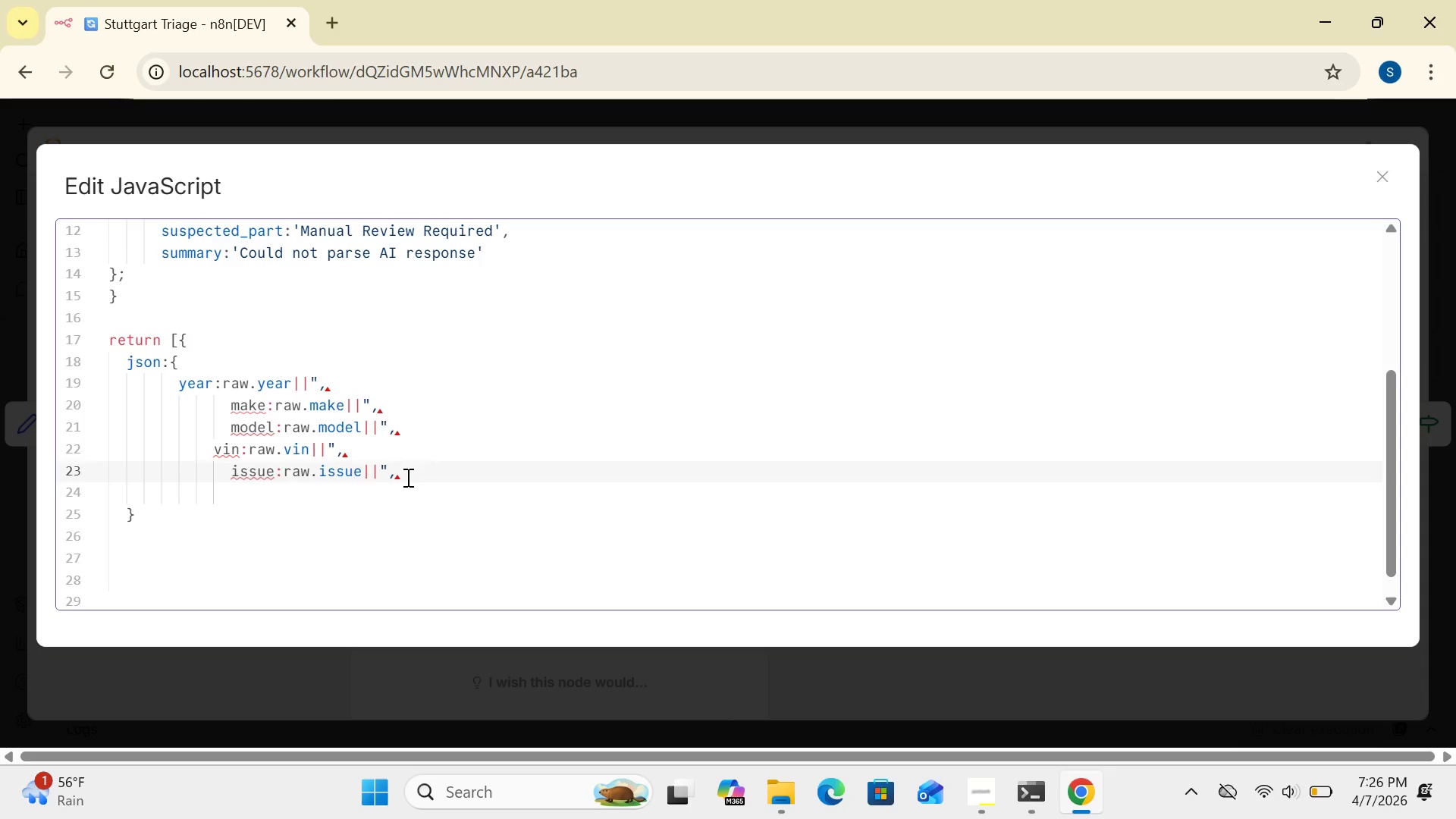 
wait(16.86)
 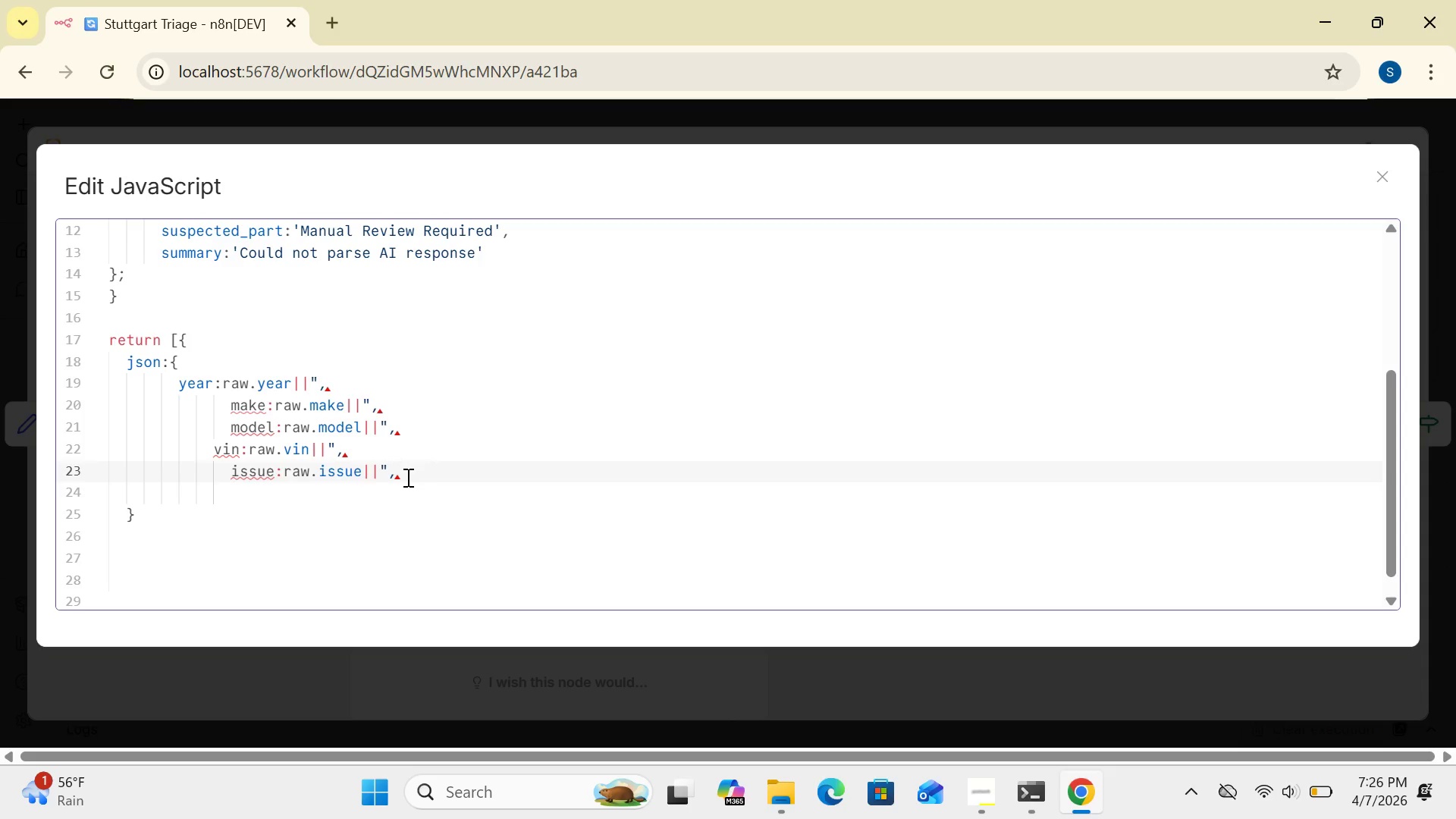 
key(Enter)
 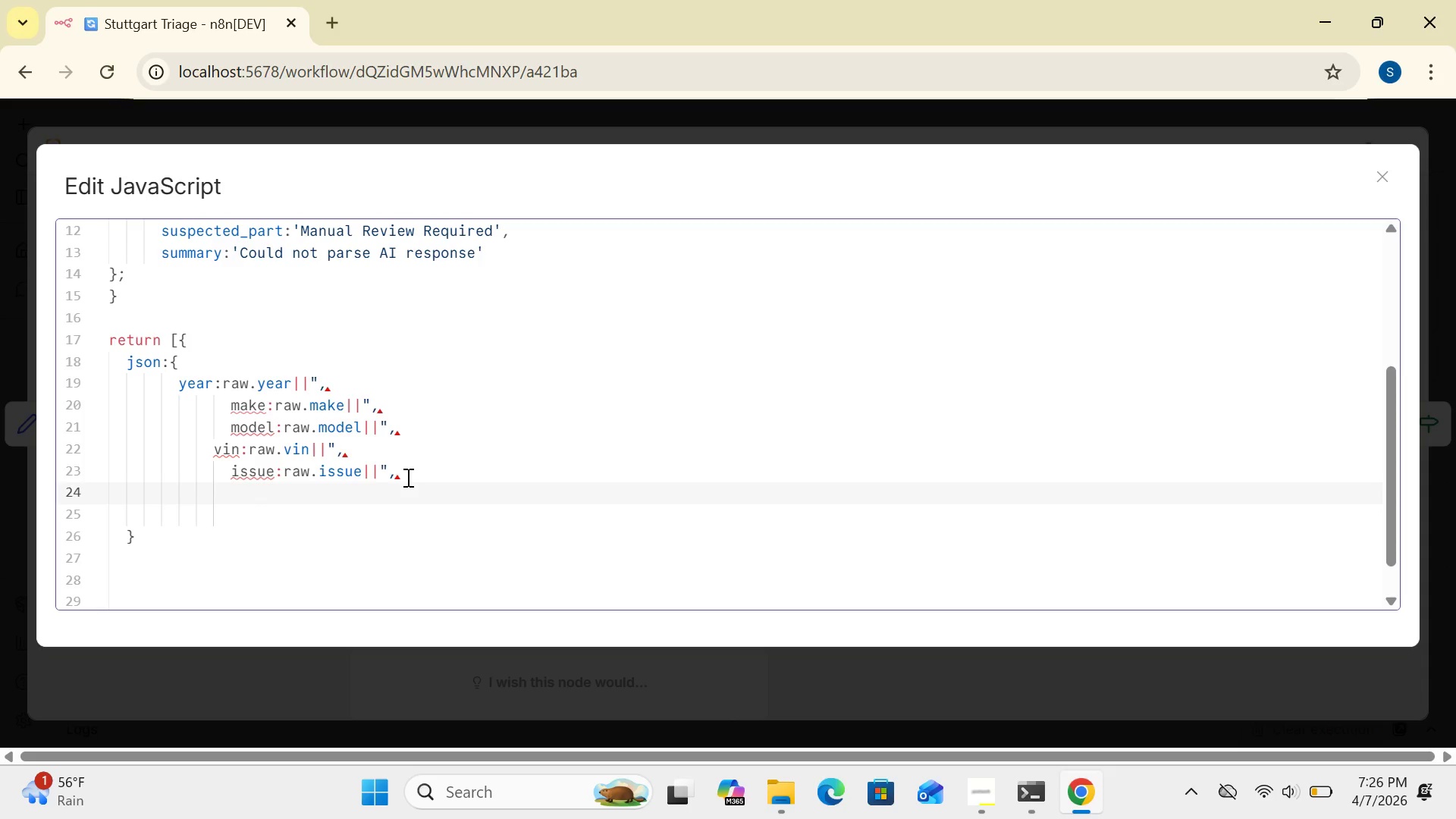 
key(Tab)
key(Tab)
type(customer:raw.customer[Break][Break]")
 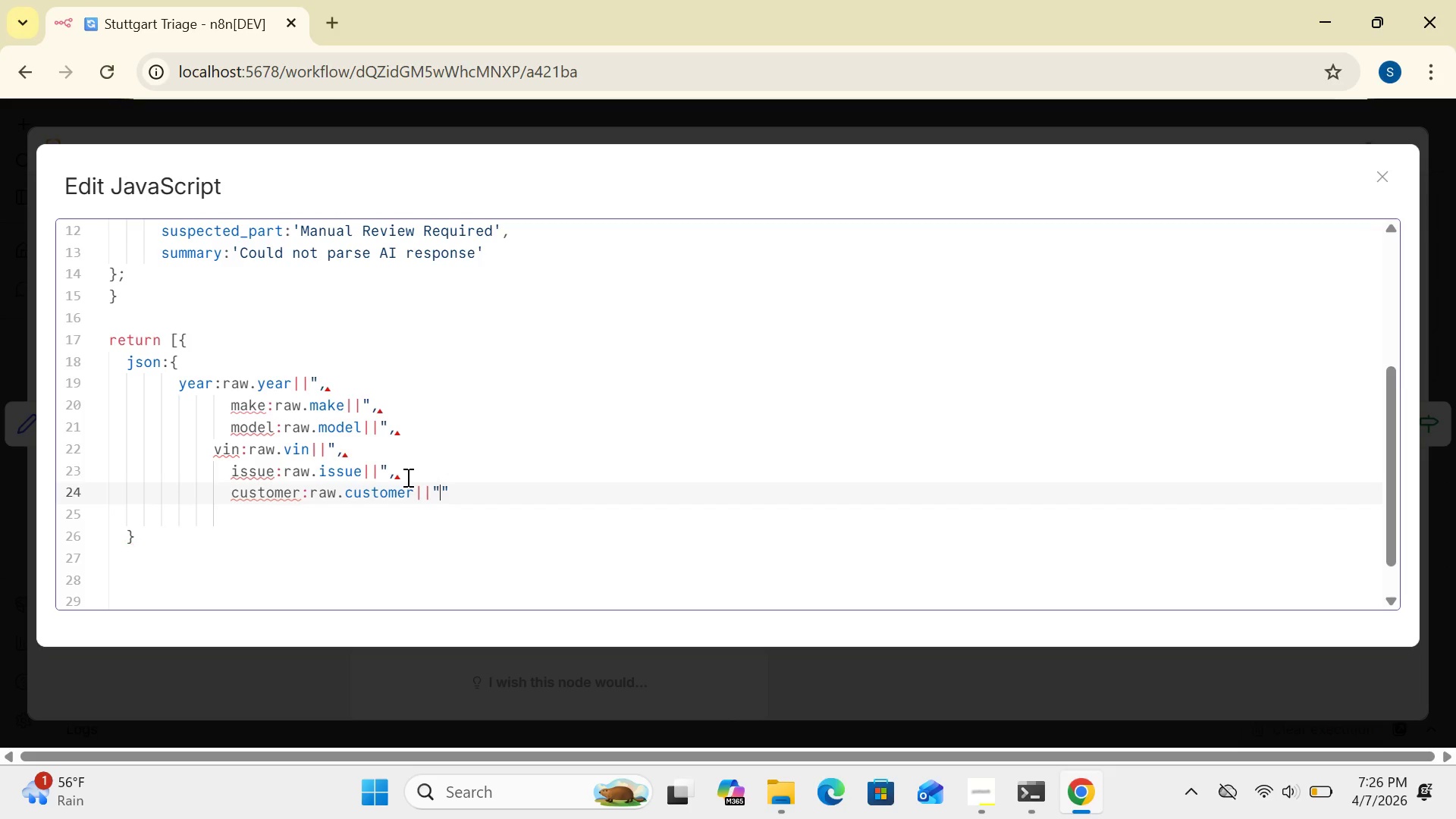 
left_click([459, 496])
 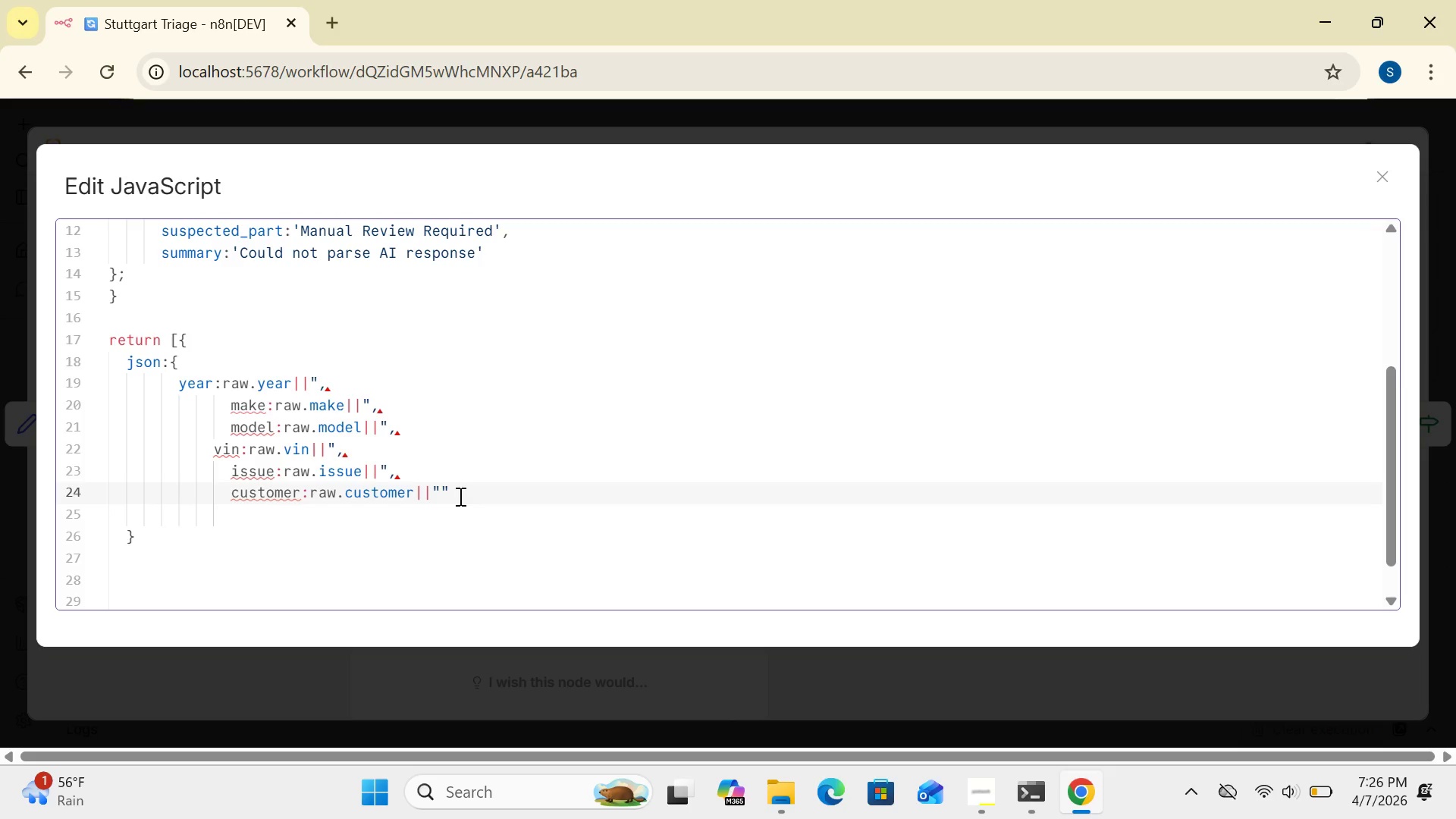 
key(Backspace)
 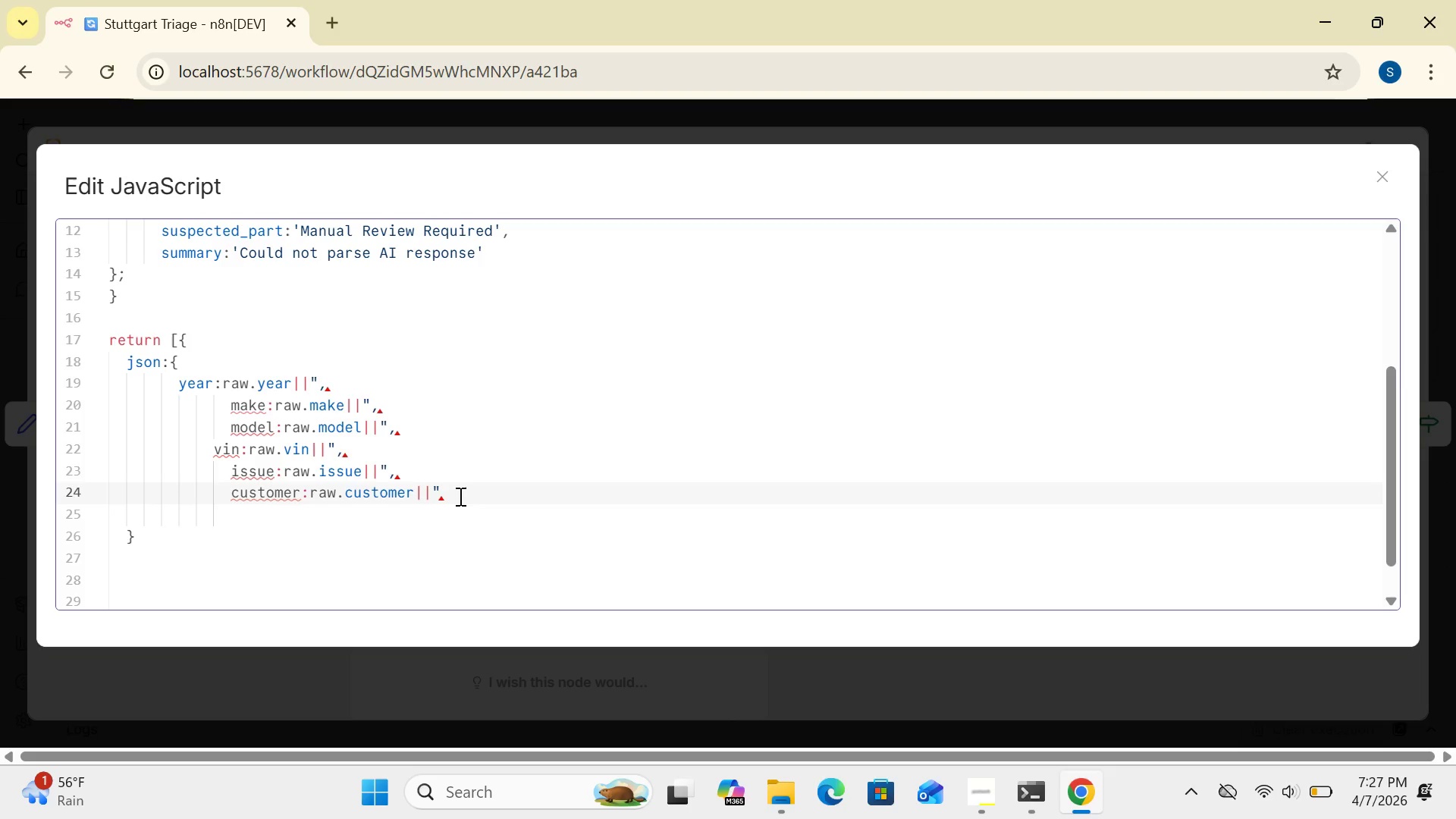 
key(Comma)
 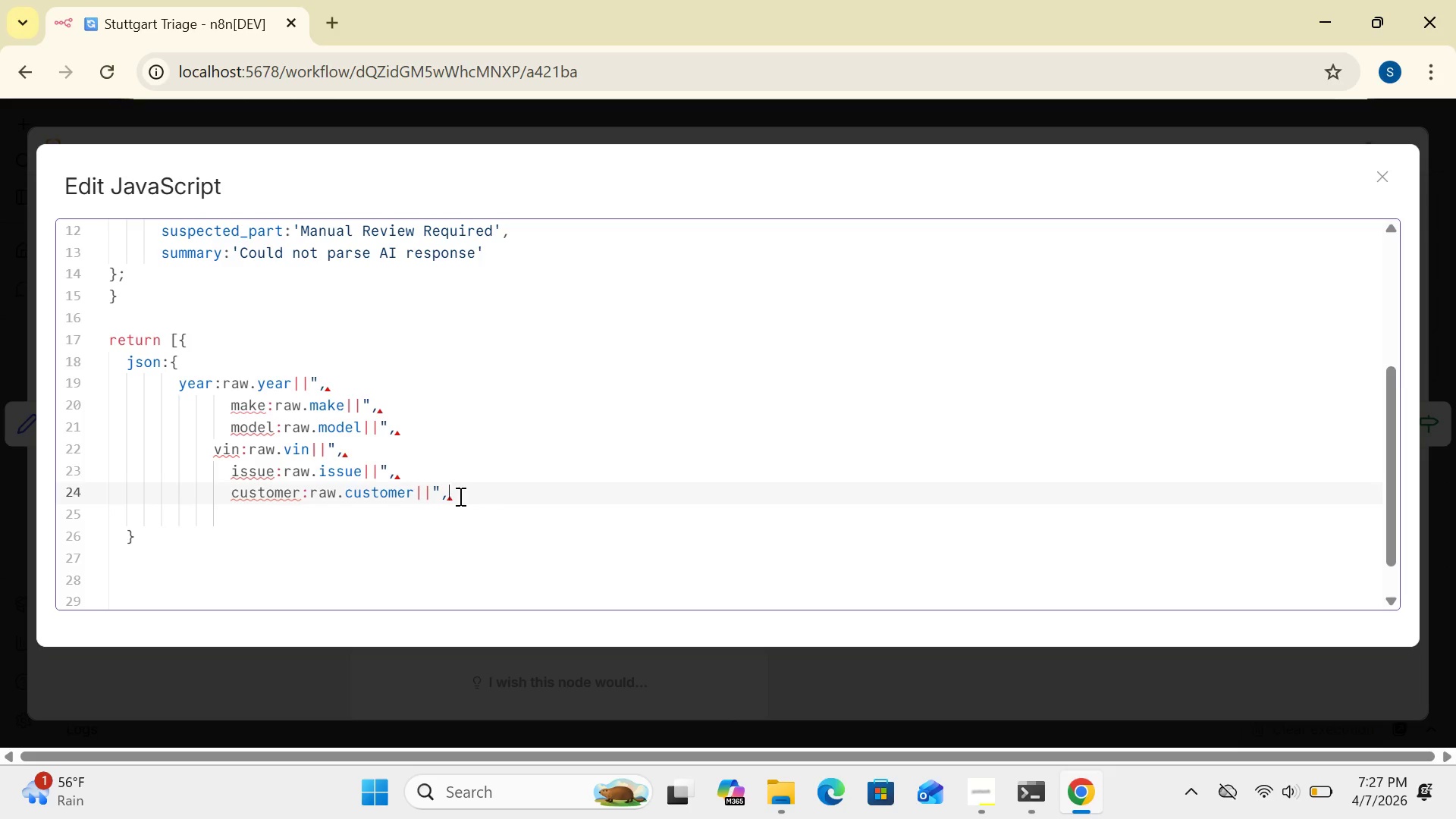 
key(Enter)
 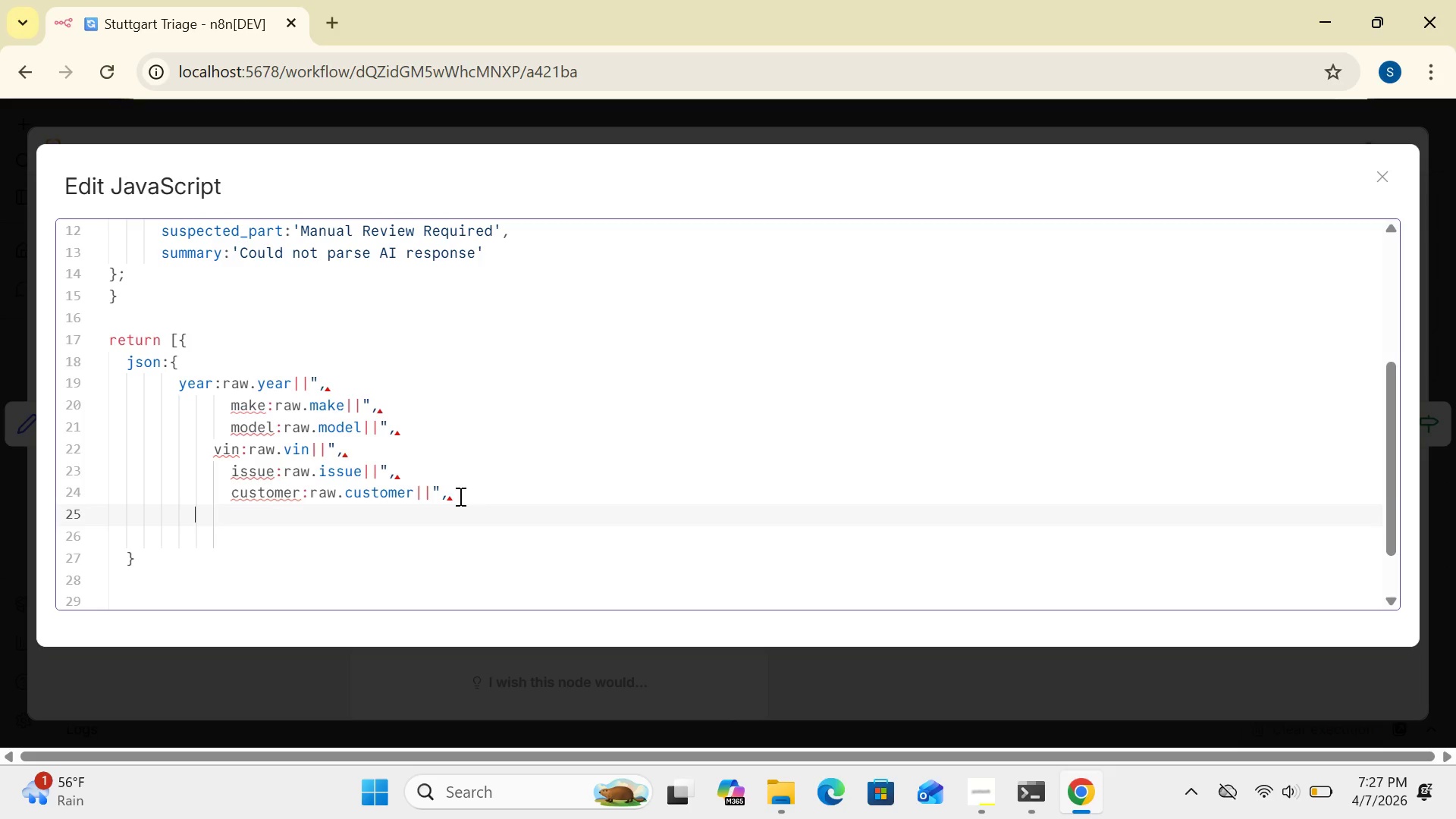 
wait(6.91)
 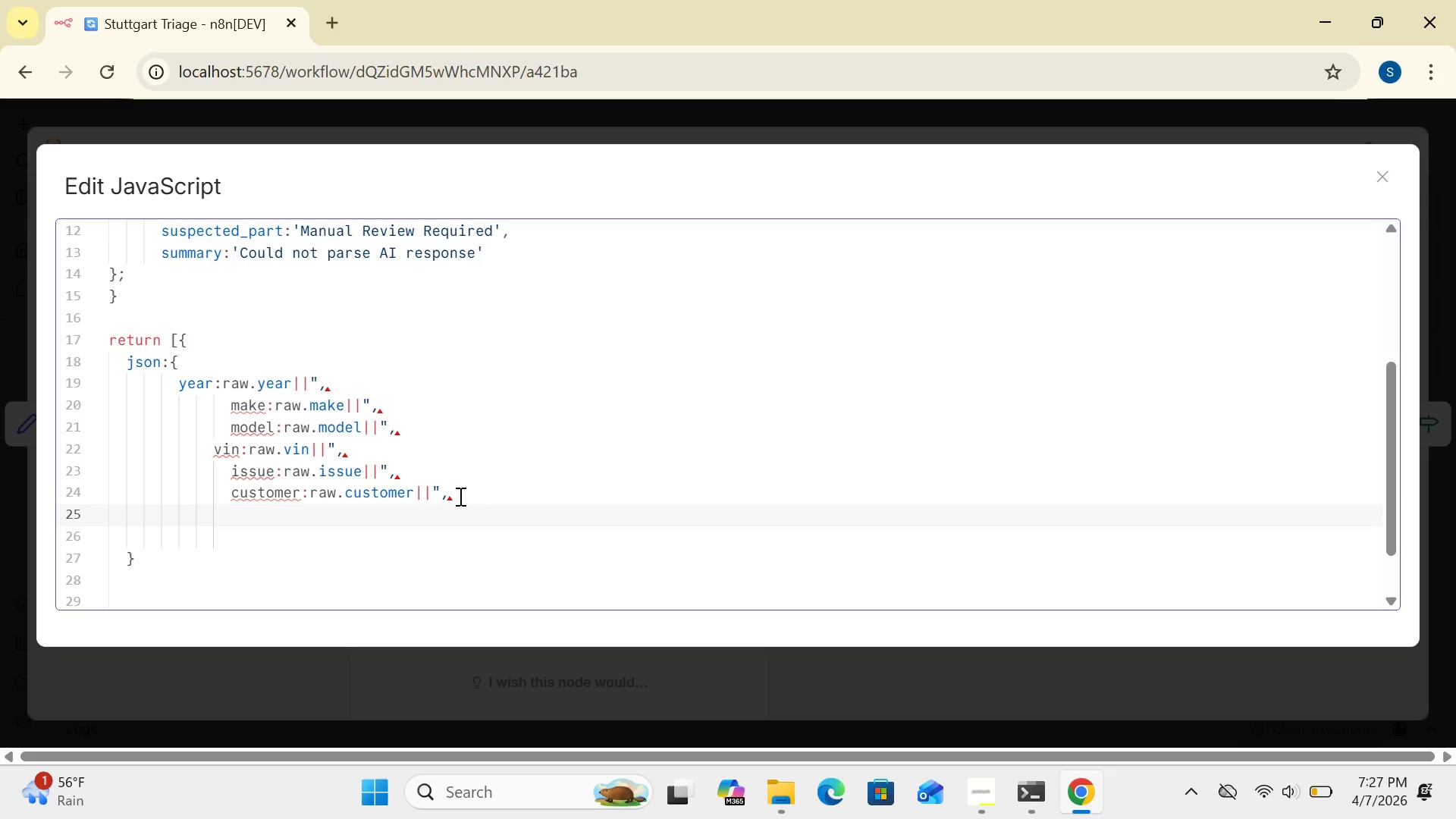 
key(Tab)
 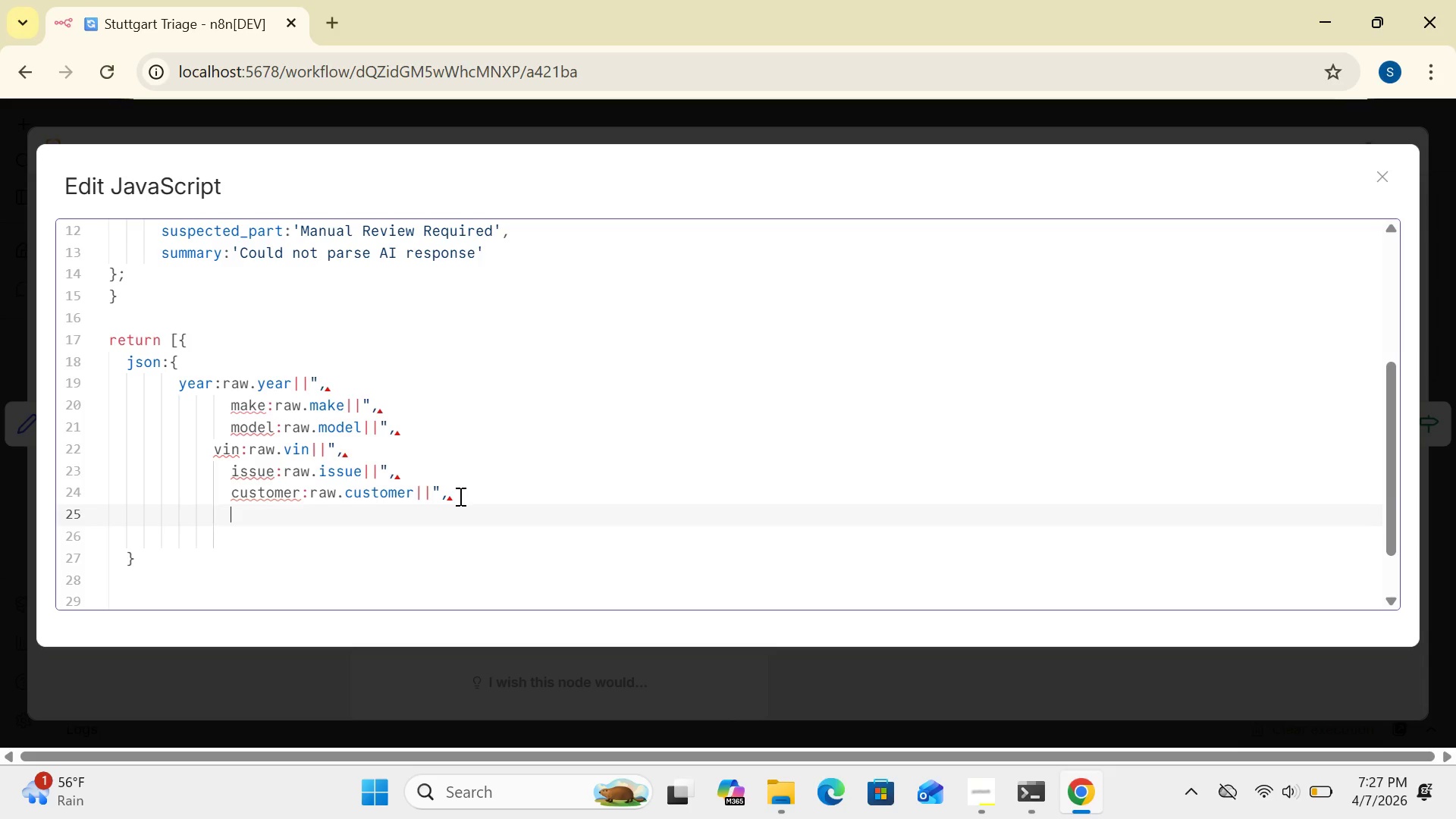 
key(Tab)
 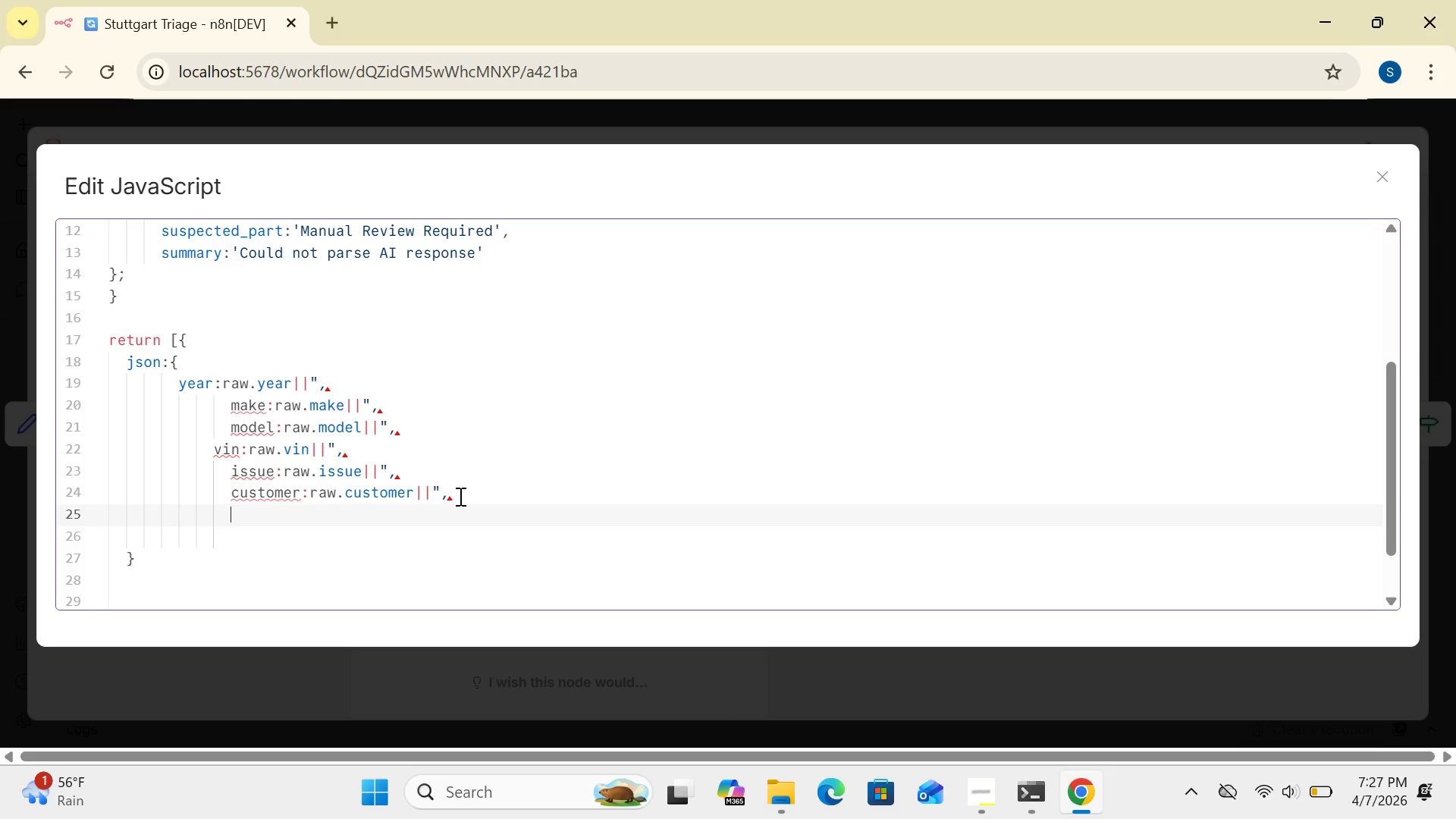 
wait(5.17)
 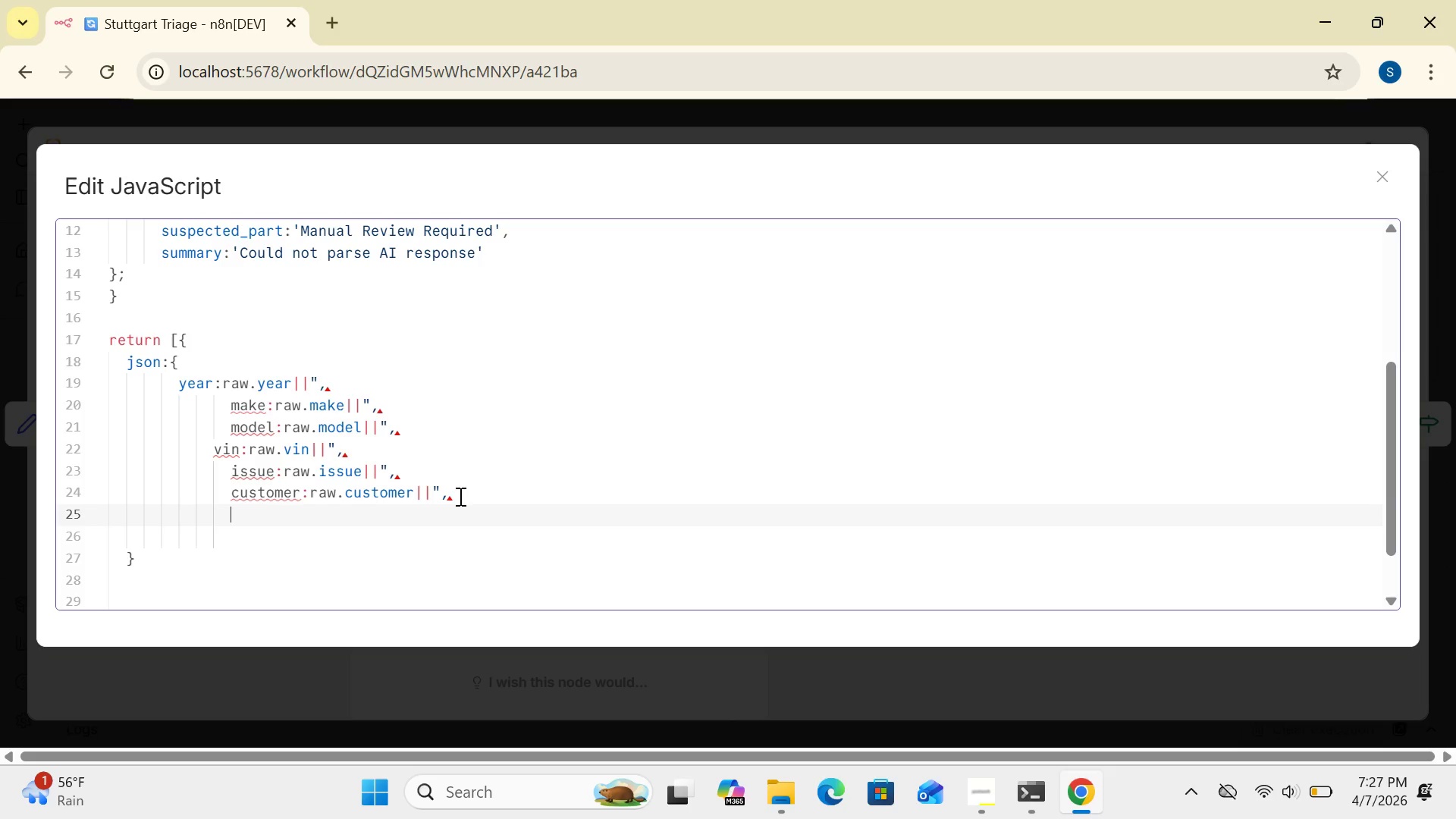 
type(ai)
 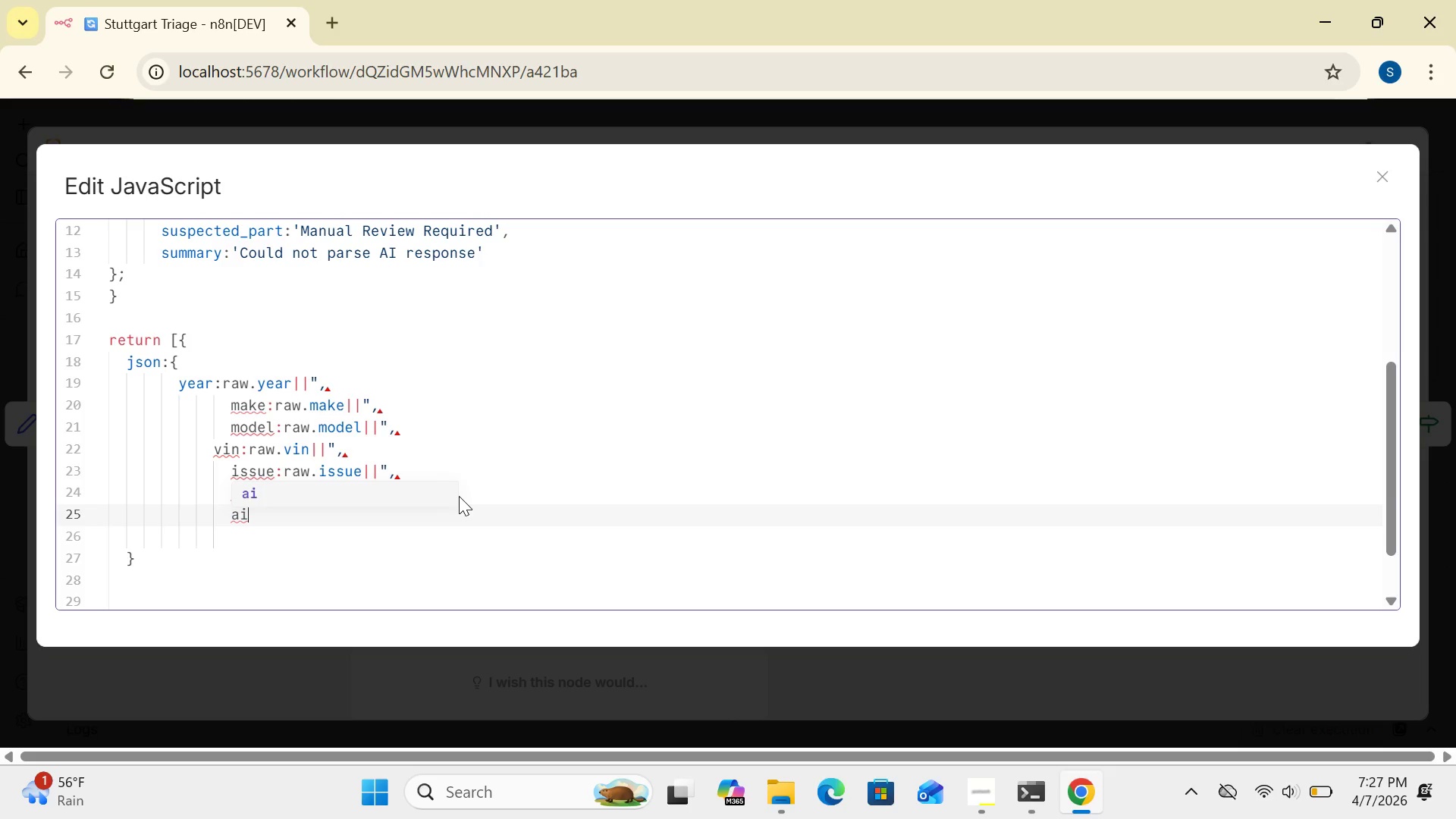 
type(:ai)
 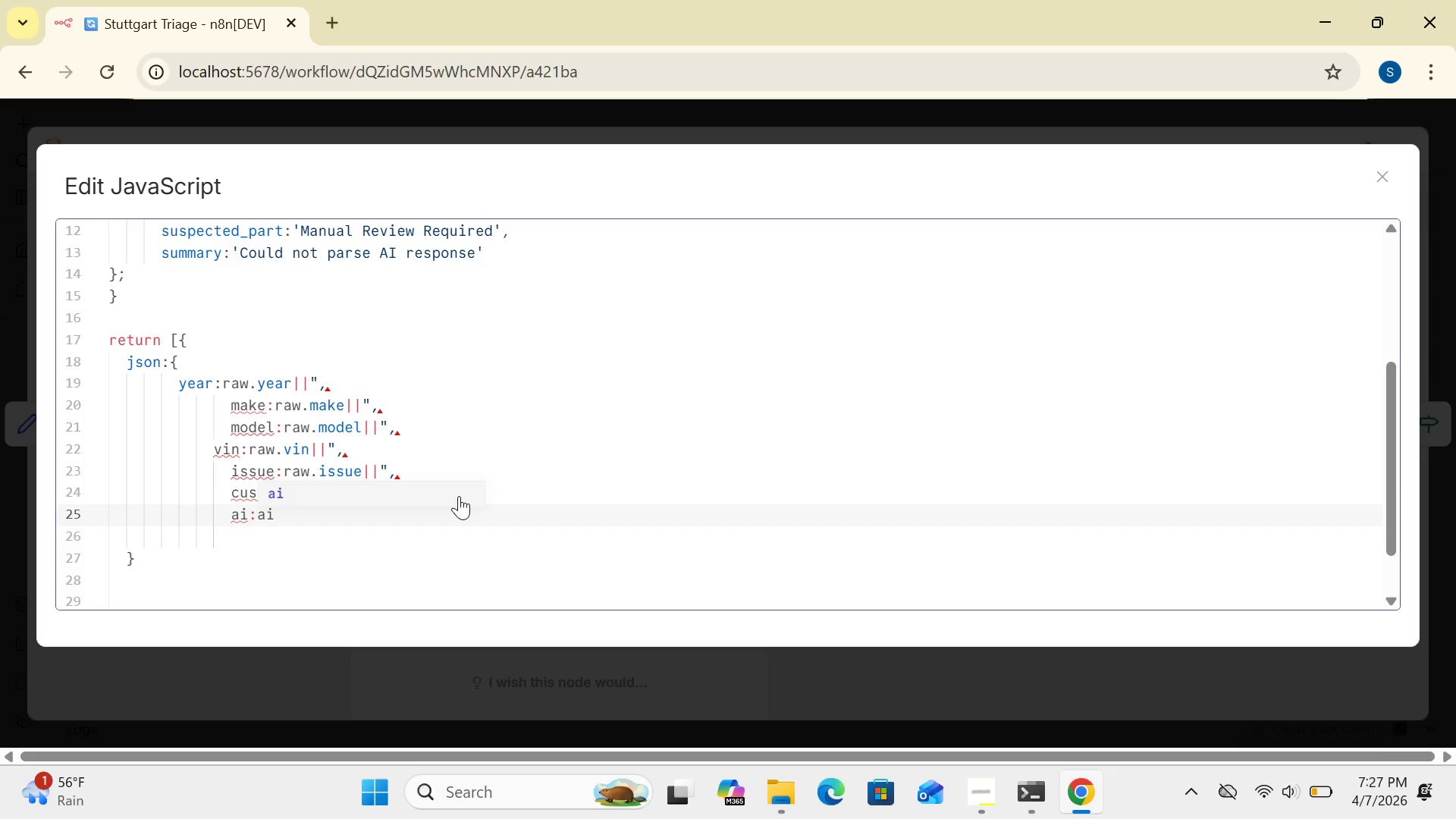 
key(Comma)
 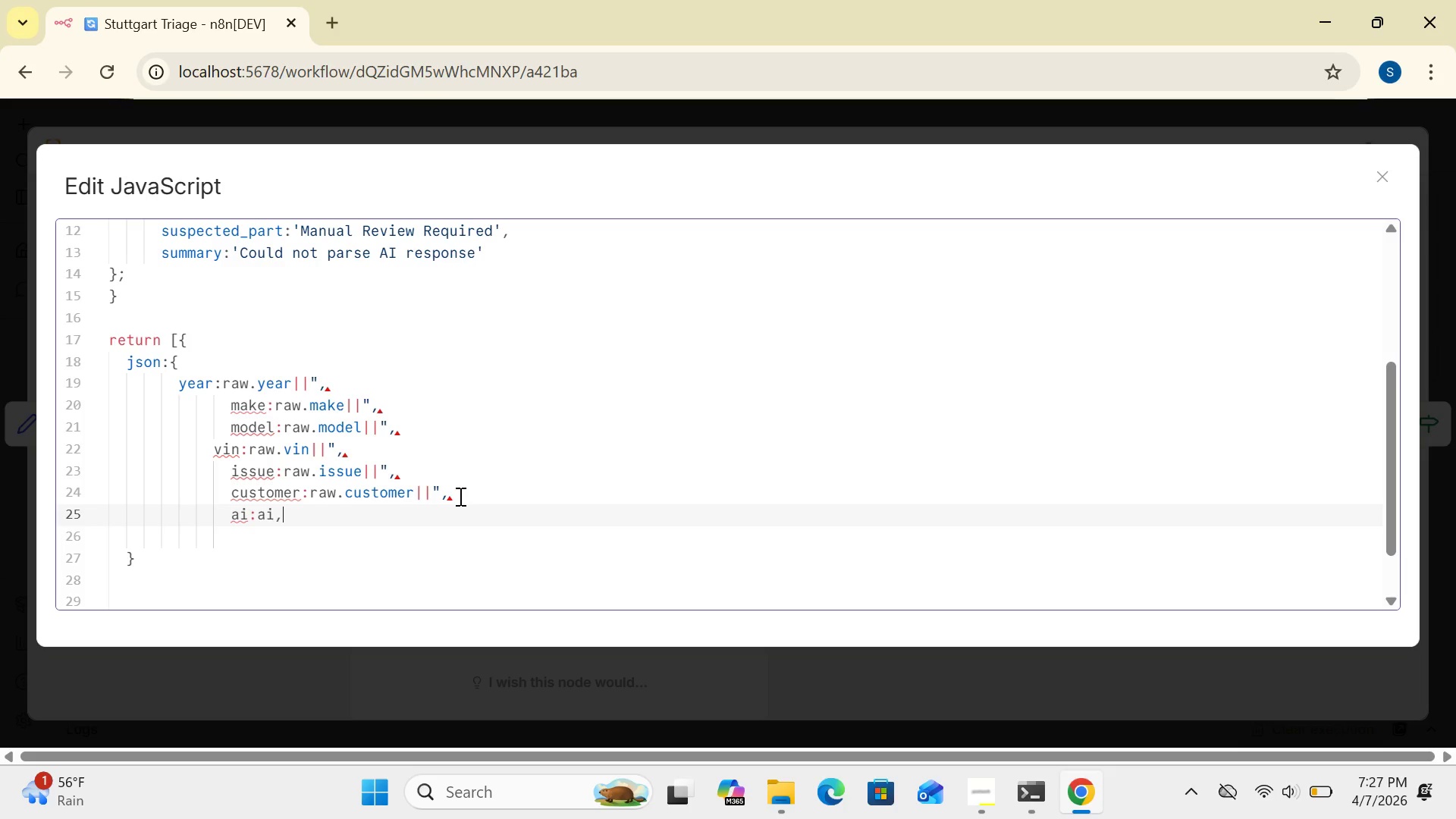 
key(Enter)
 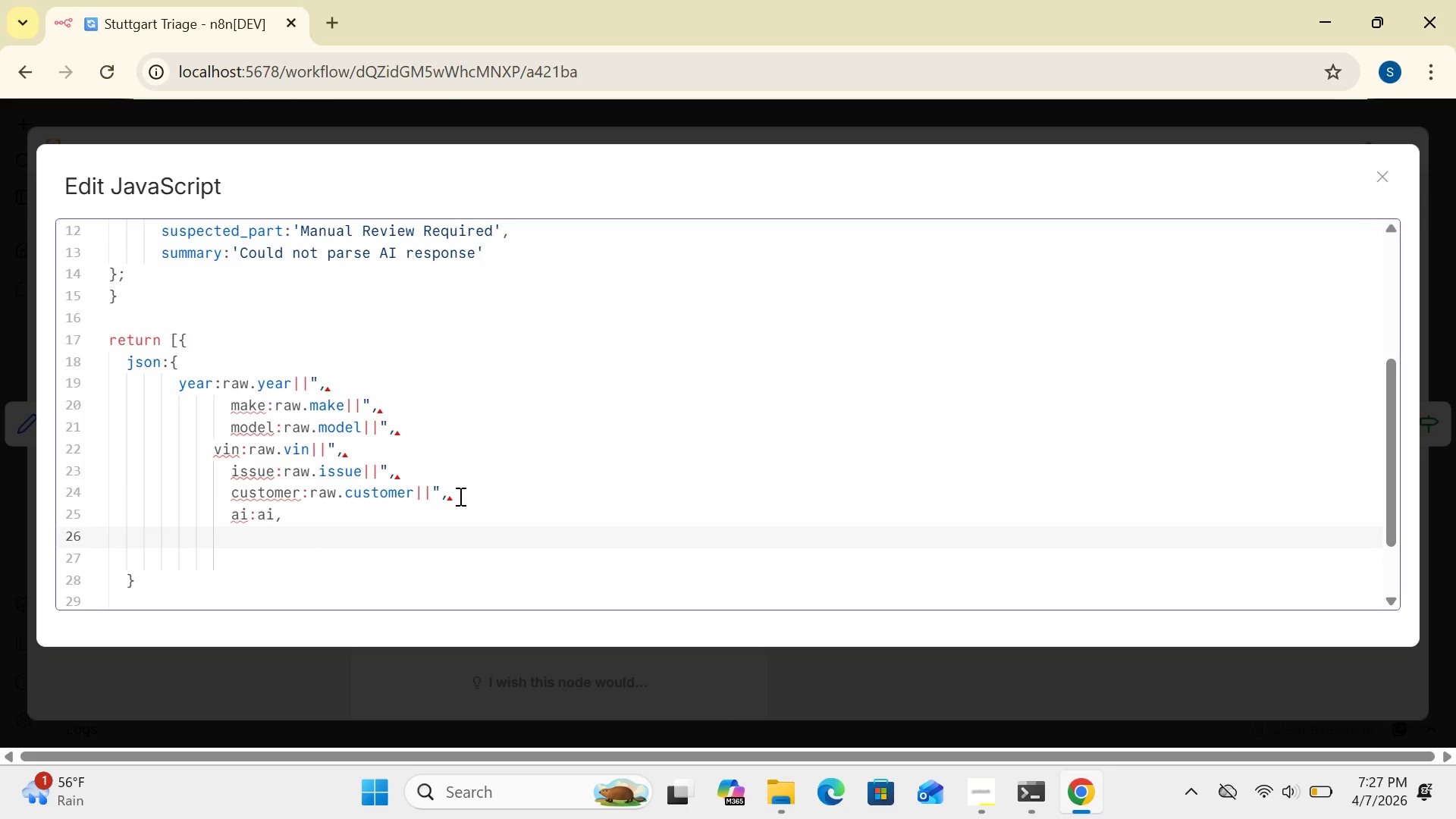 
key(Tab)
key(Tab)
type(categoru)
key(Backspace)
type(y)
 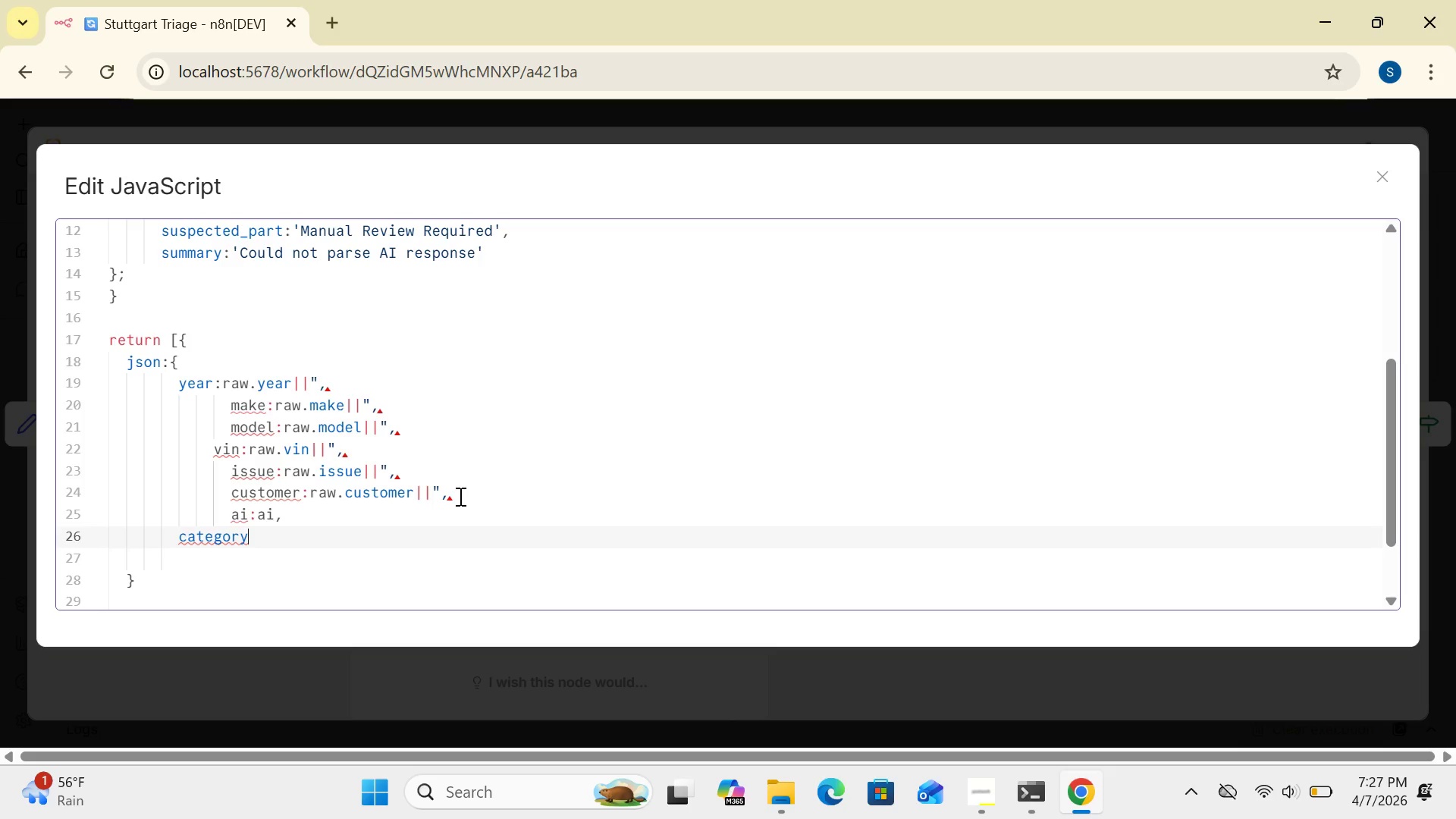 
type(:ai)
 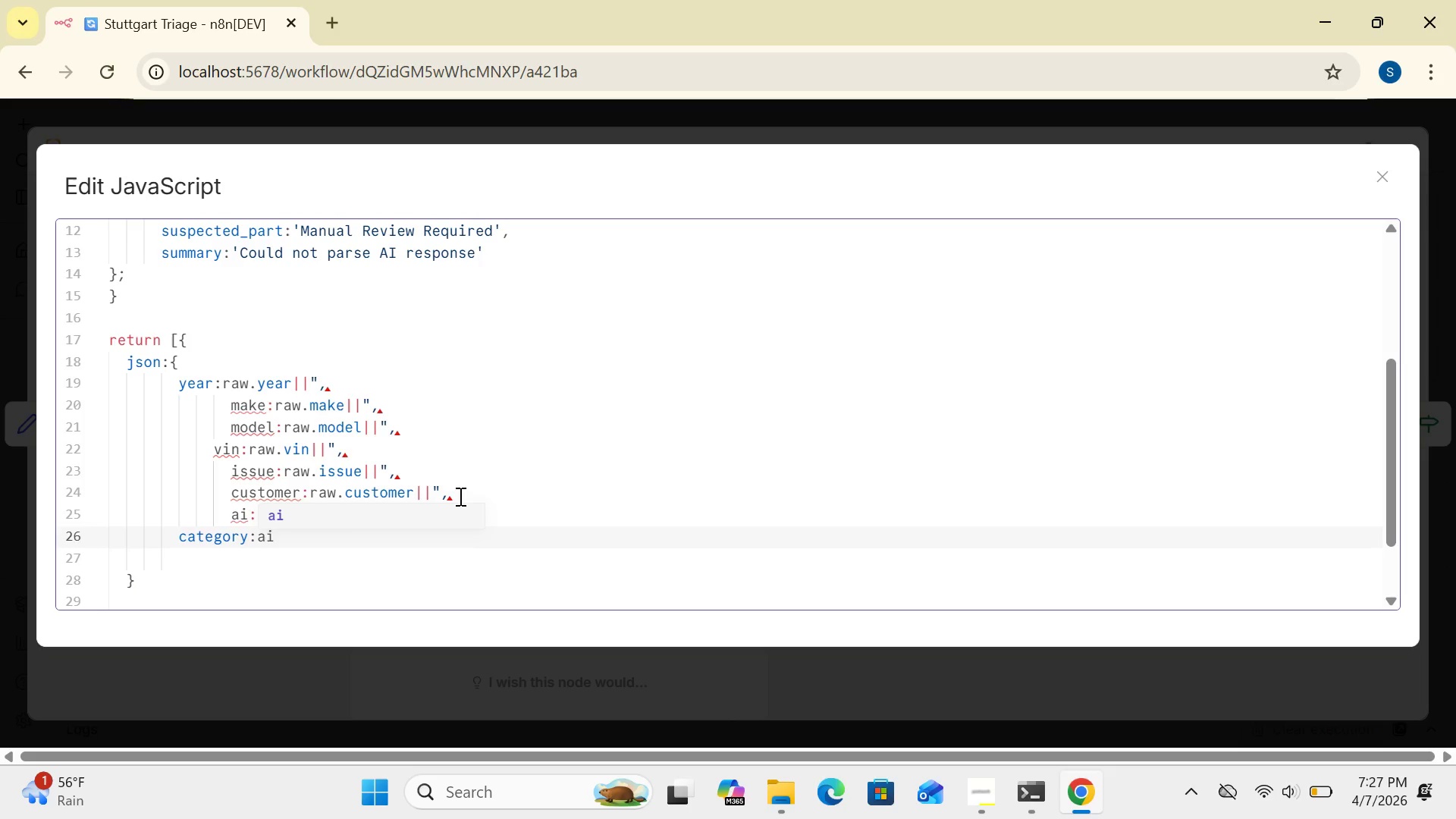 
type(.category)
 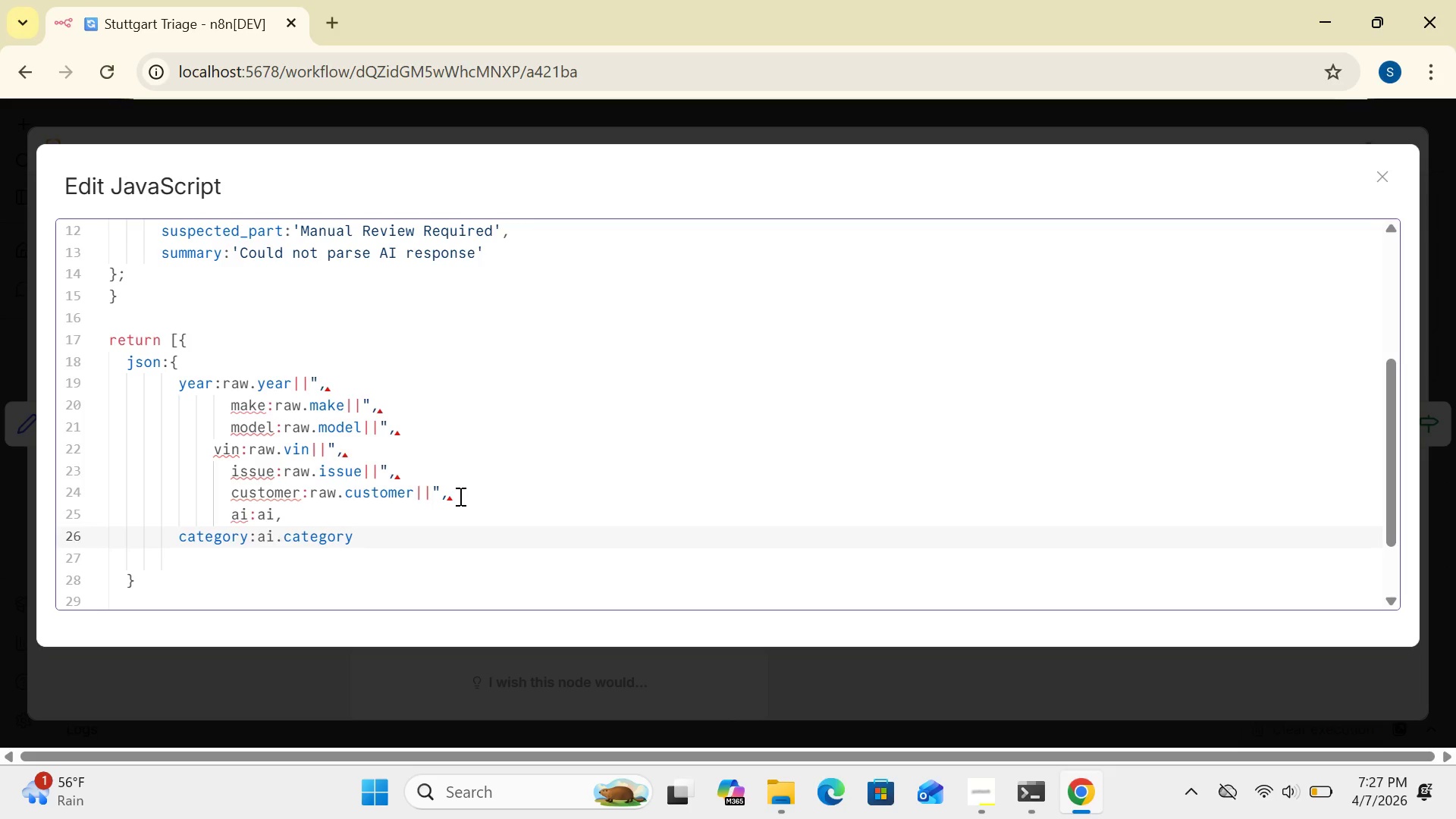 
key(Comma)
 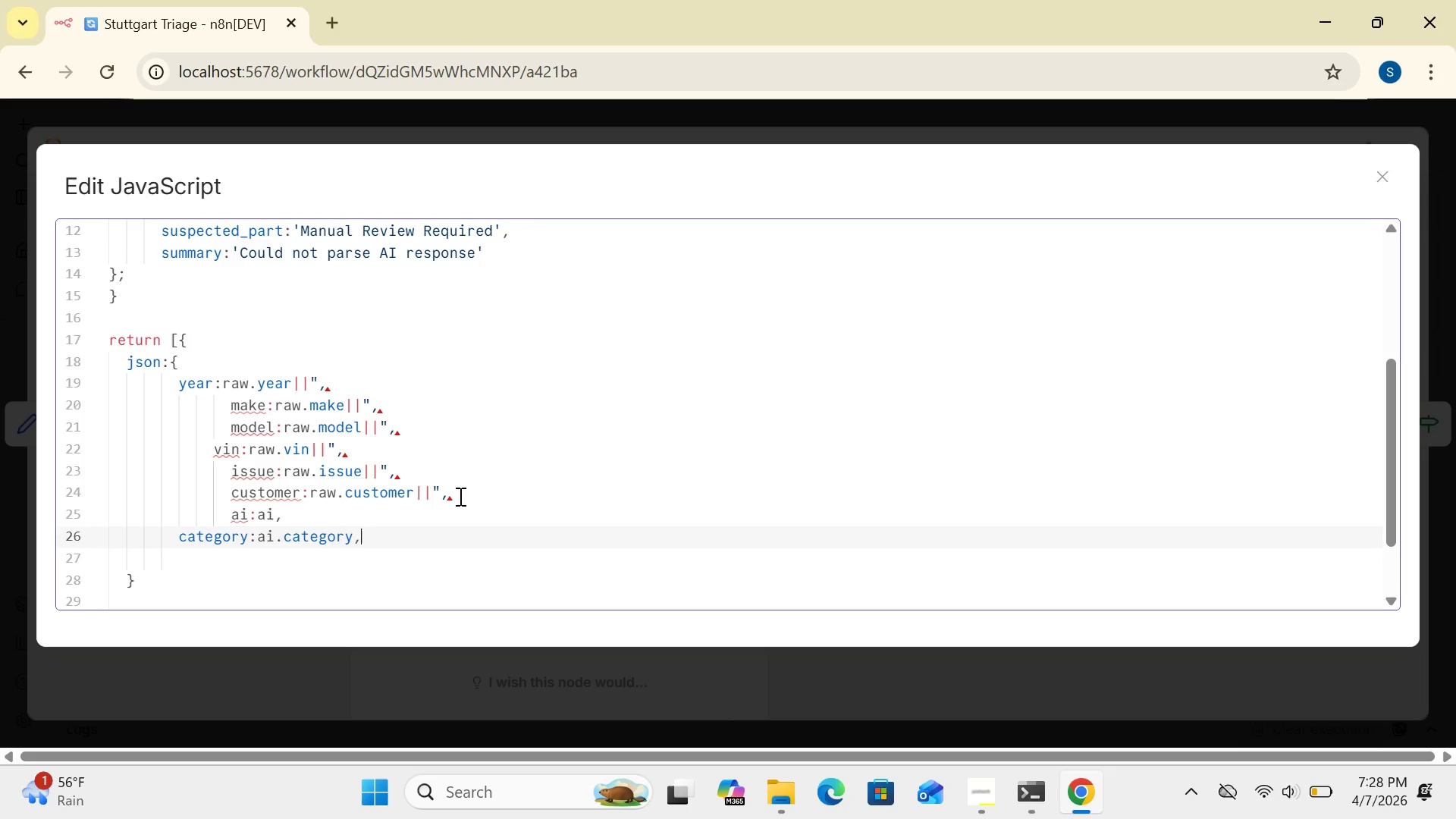 
wait(8.62)
 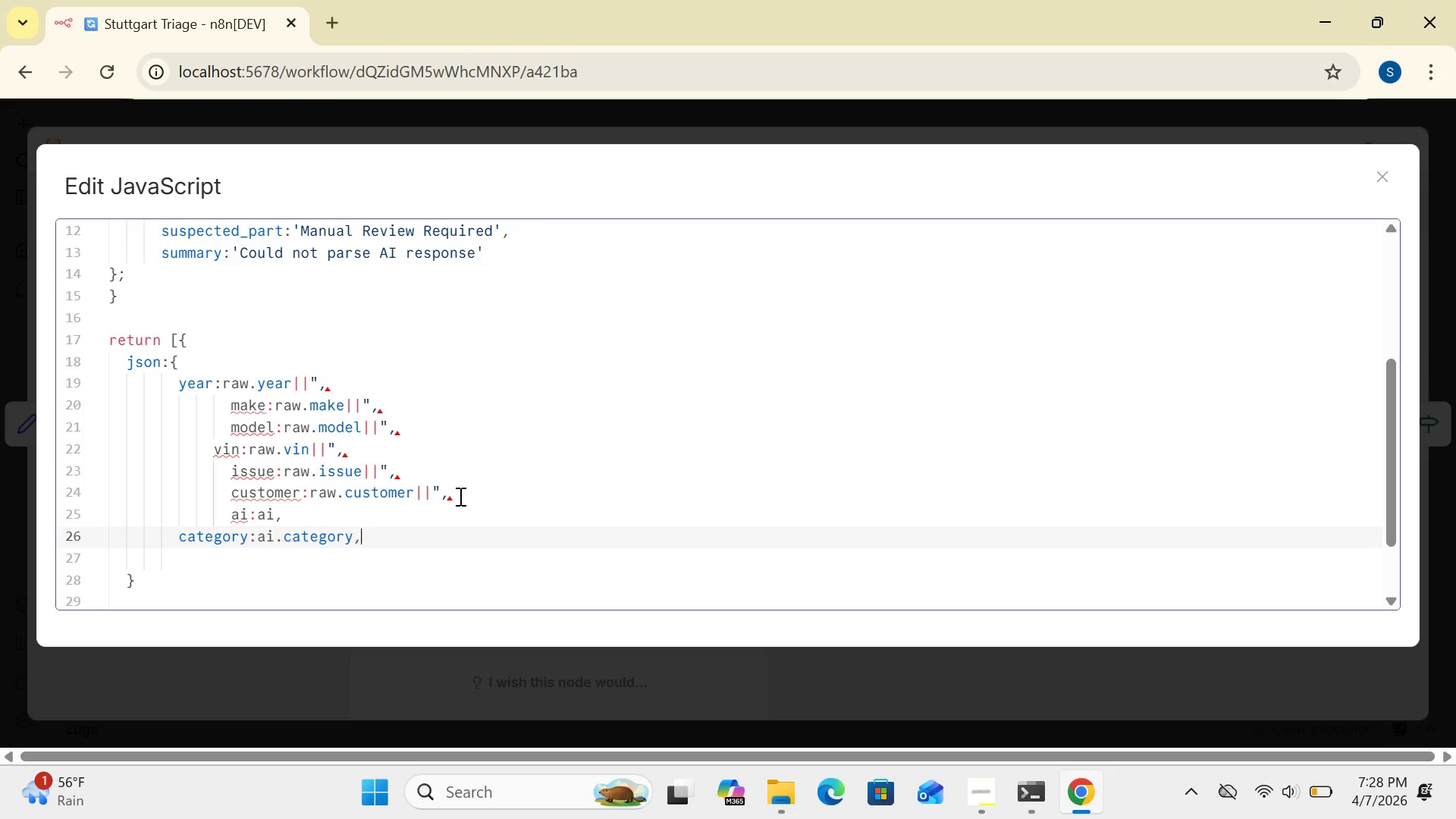 
key(Enter)
 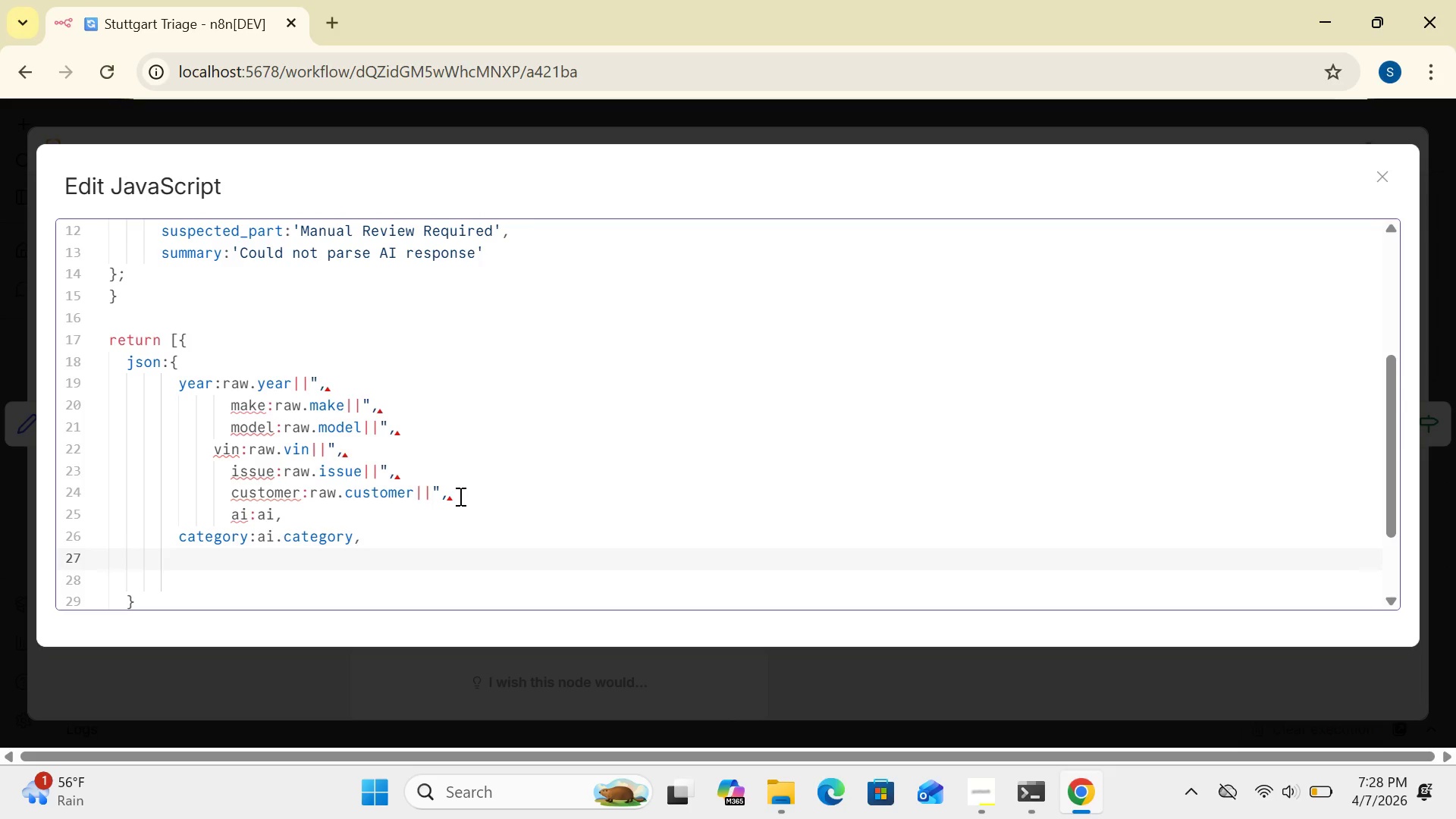 
key(Tab)
key(Tab)
type(suspected_part:ai)
 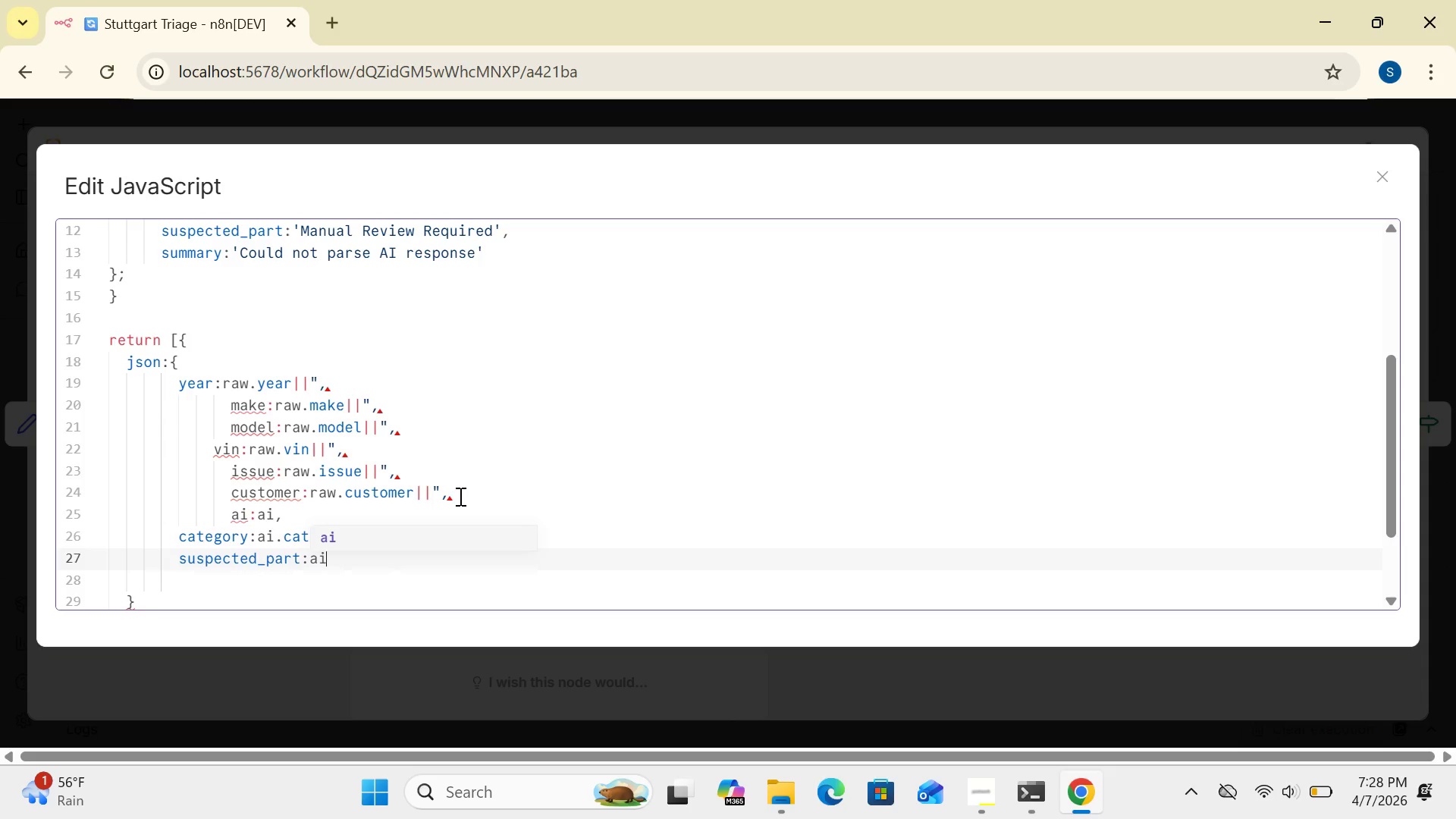 
wait(7.45)
 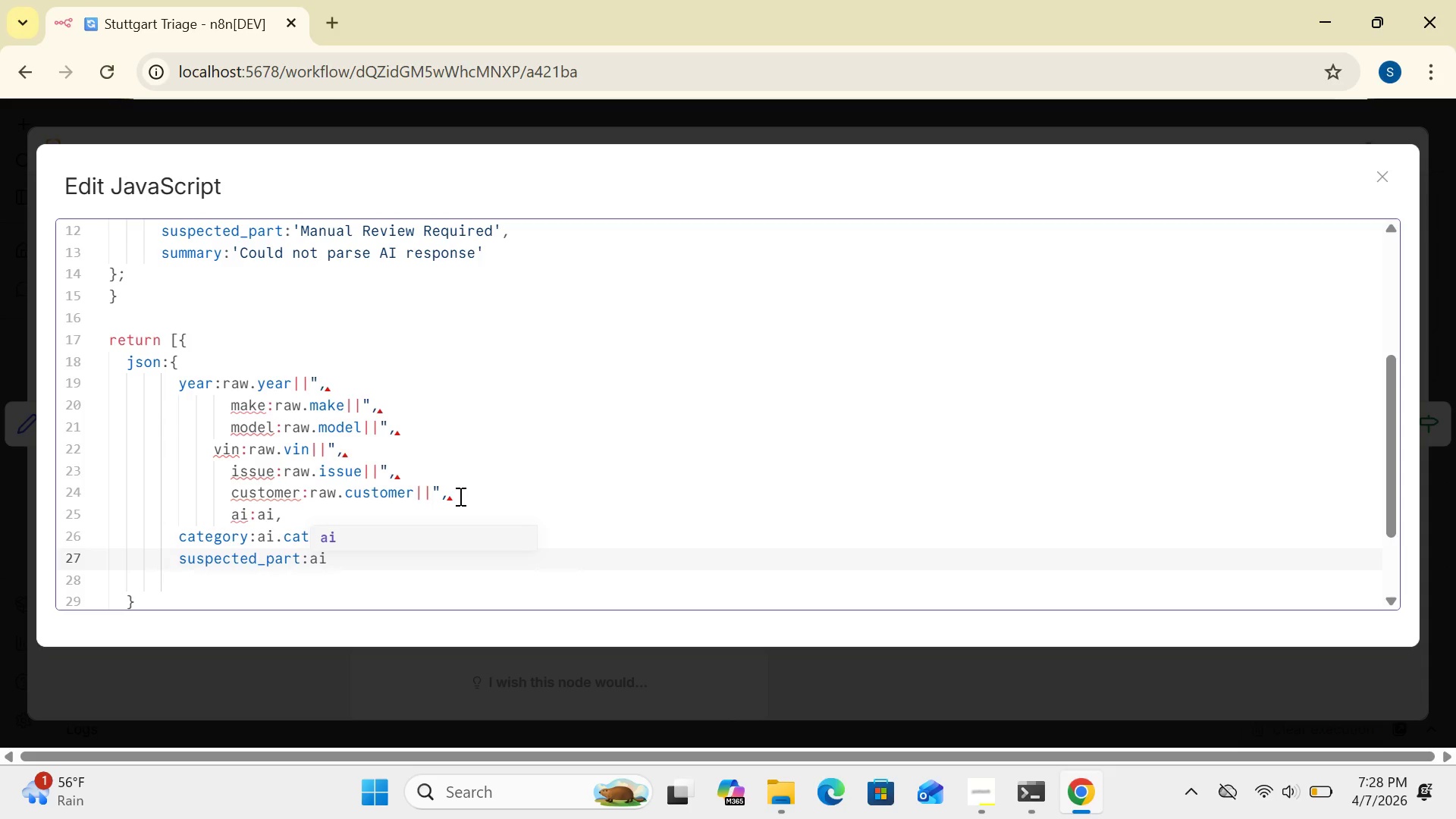 
type(.suspected)
 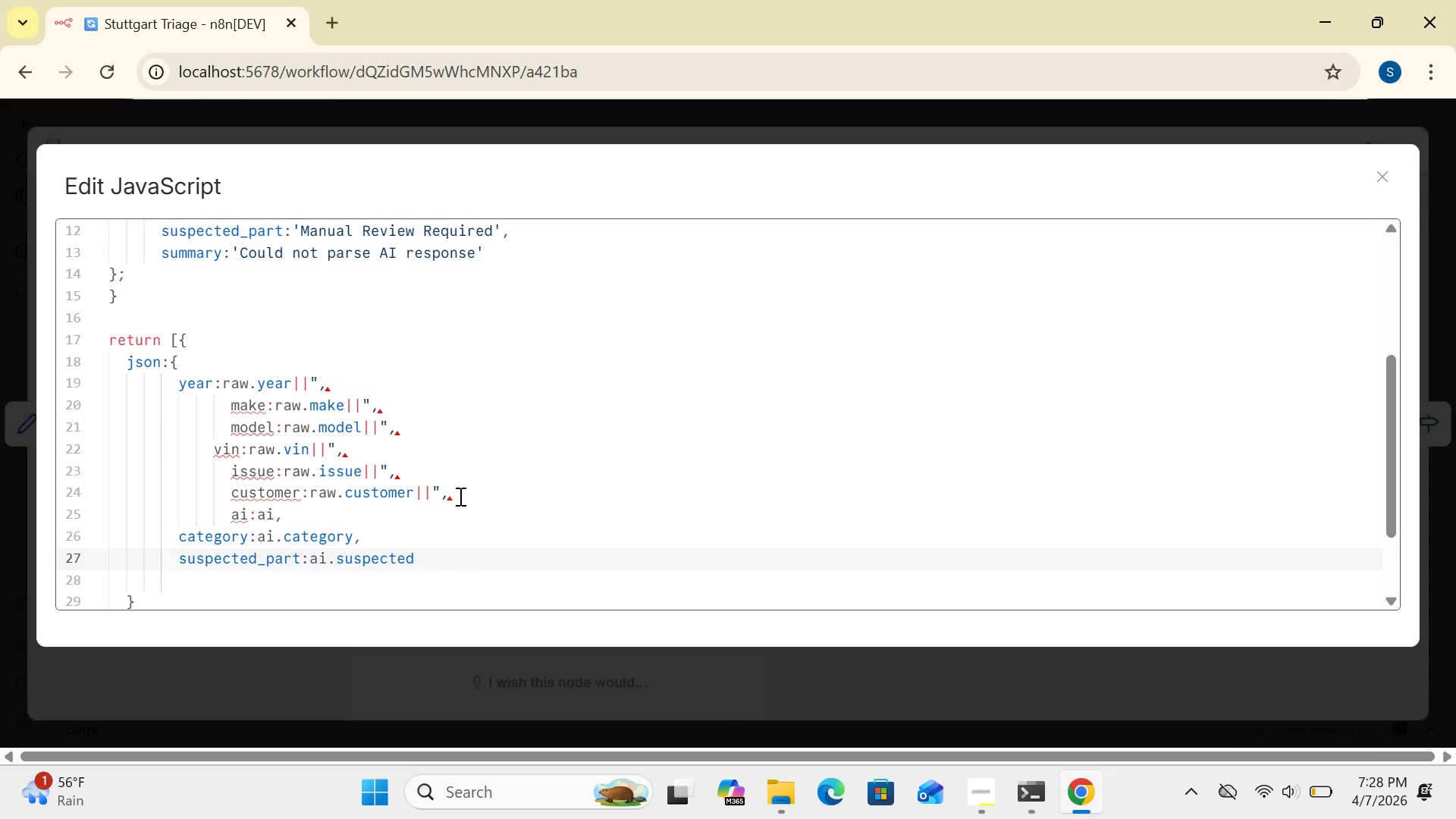 
key(Shift+Minus)
 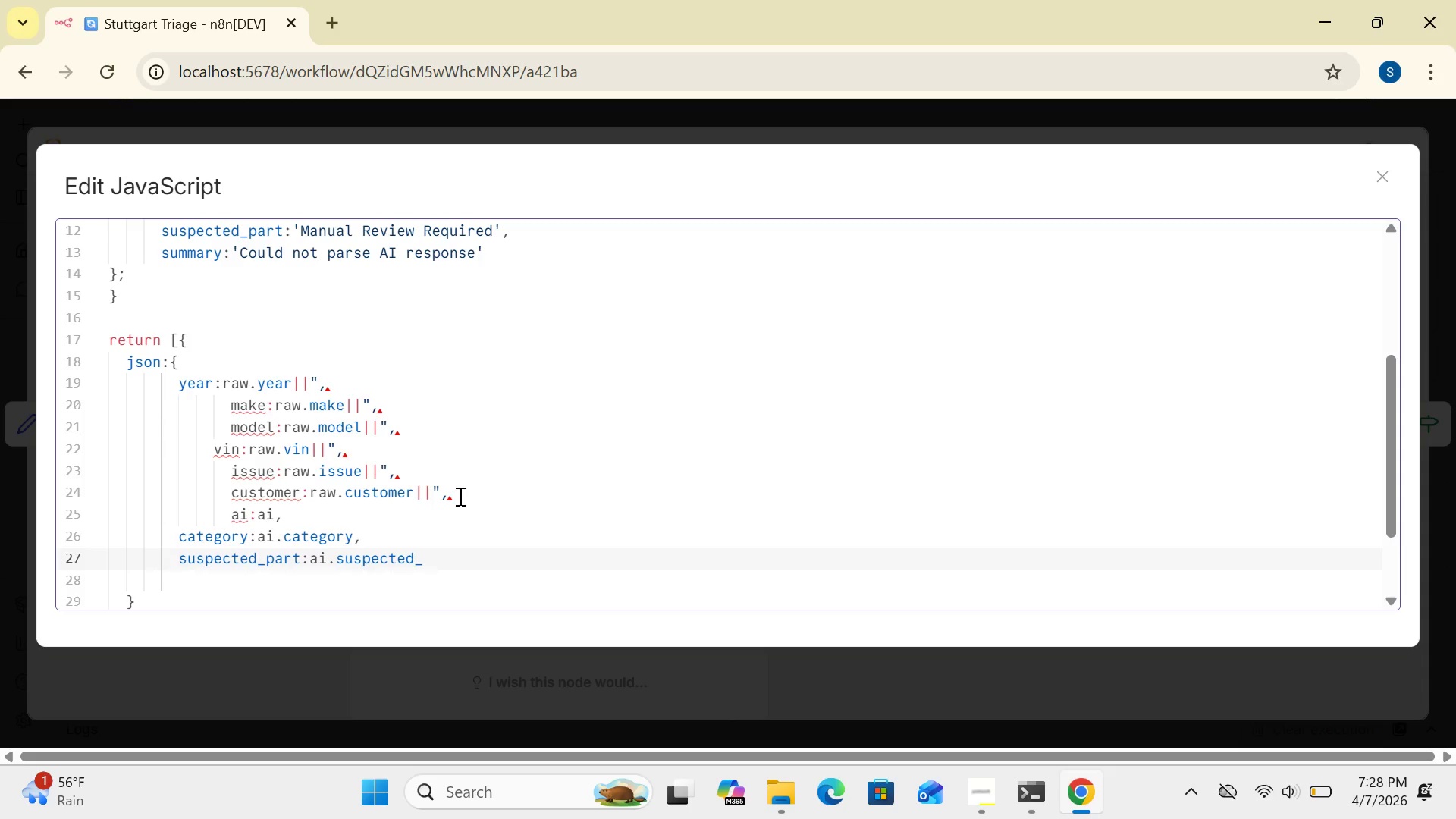 
type(part,)
 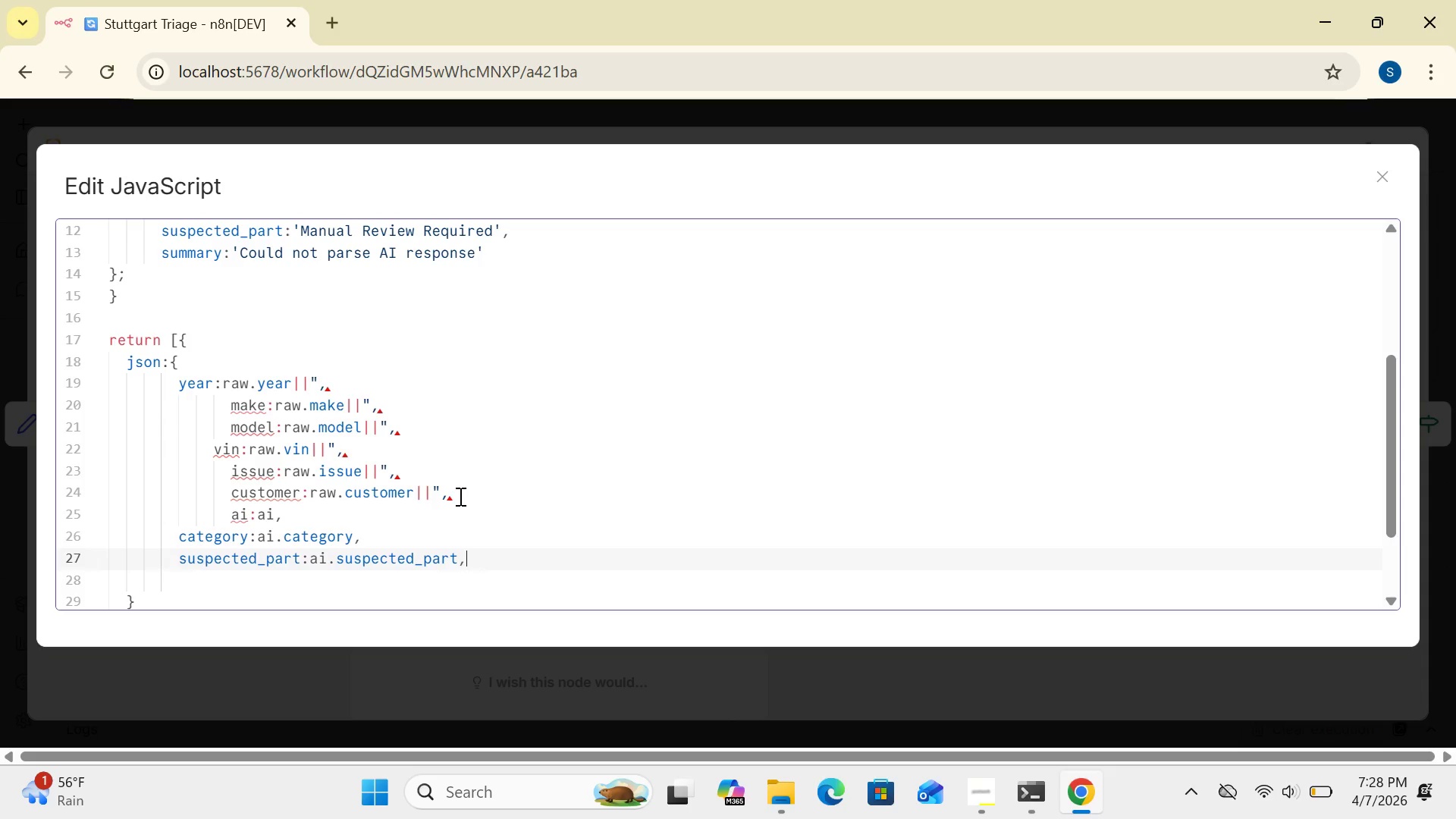 
key(Enter)
 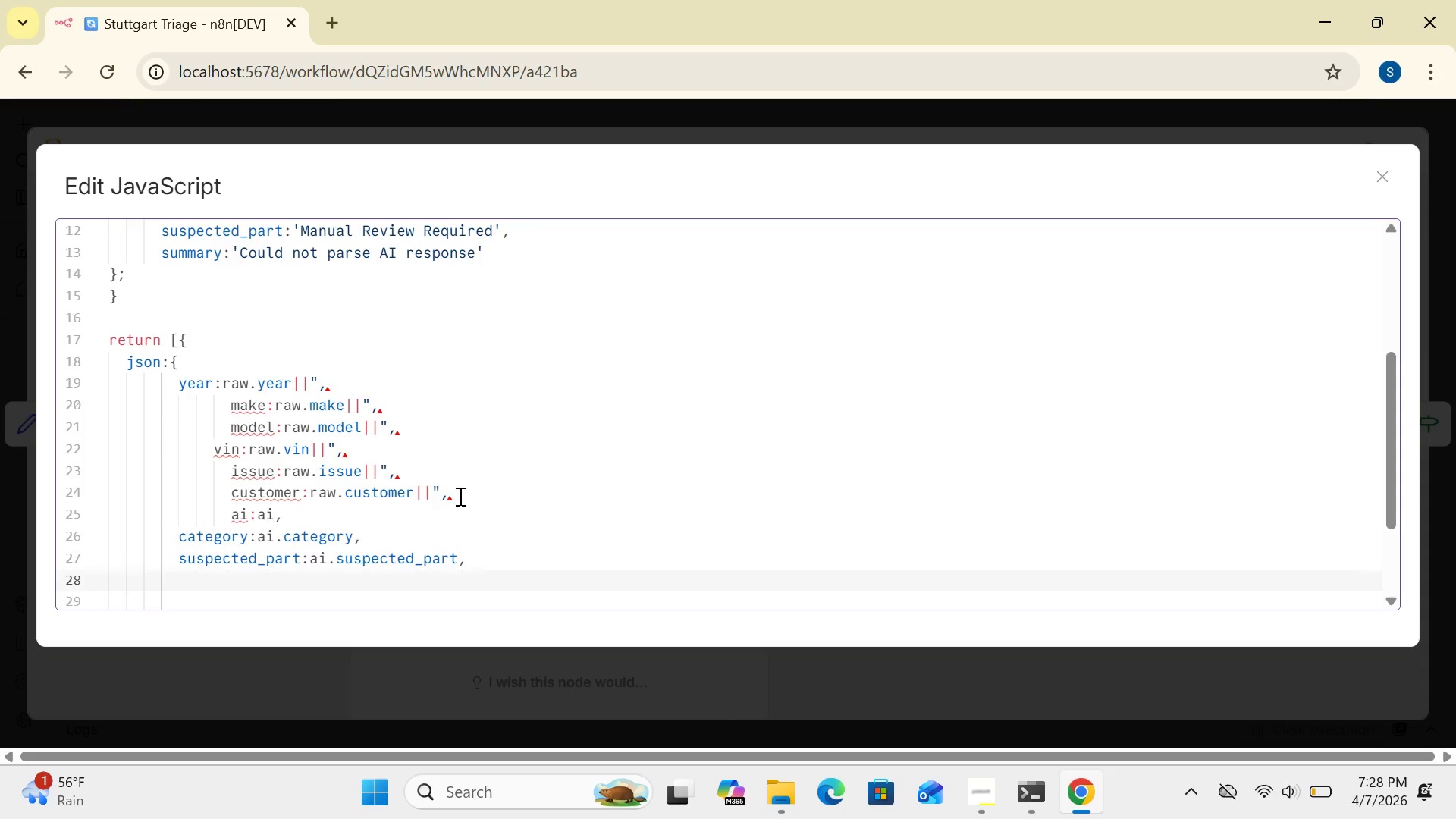 
key(Tab)
key(Tab)
type(confidence;)
key(Backspace)
type(:ai.confidence)
 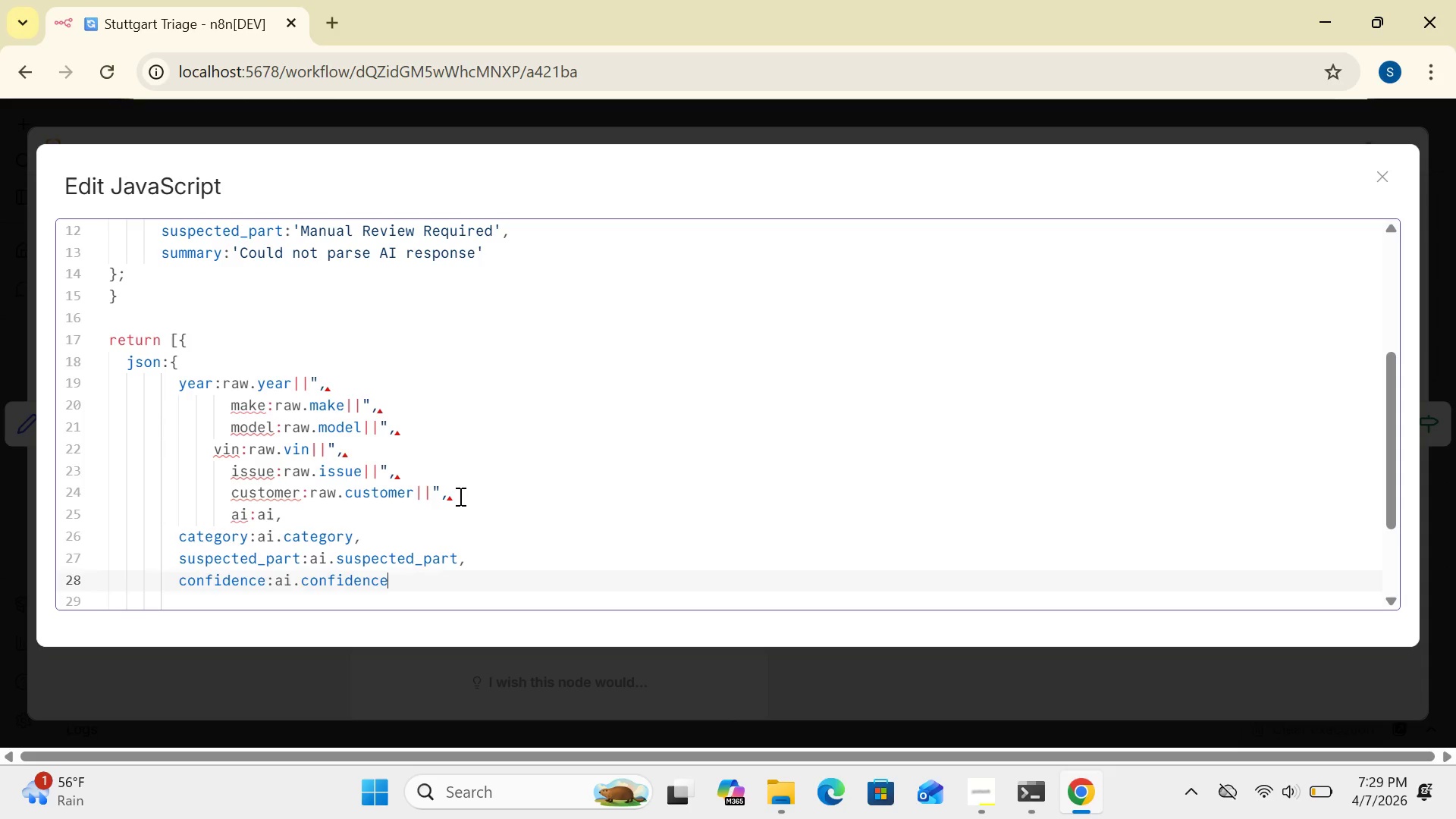 
wait(17.08)
 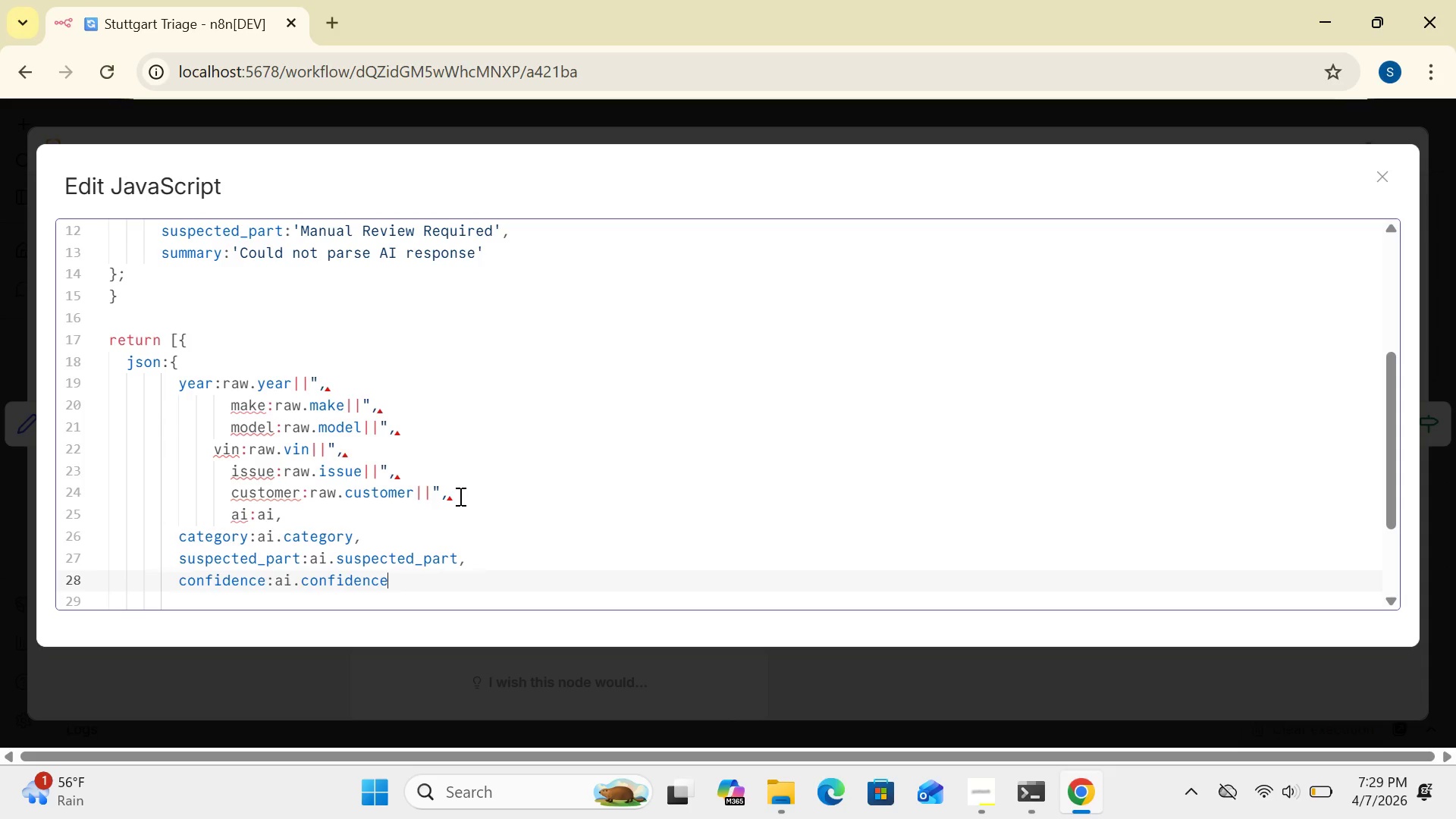 
key(Enter)
 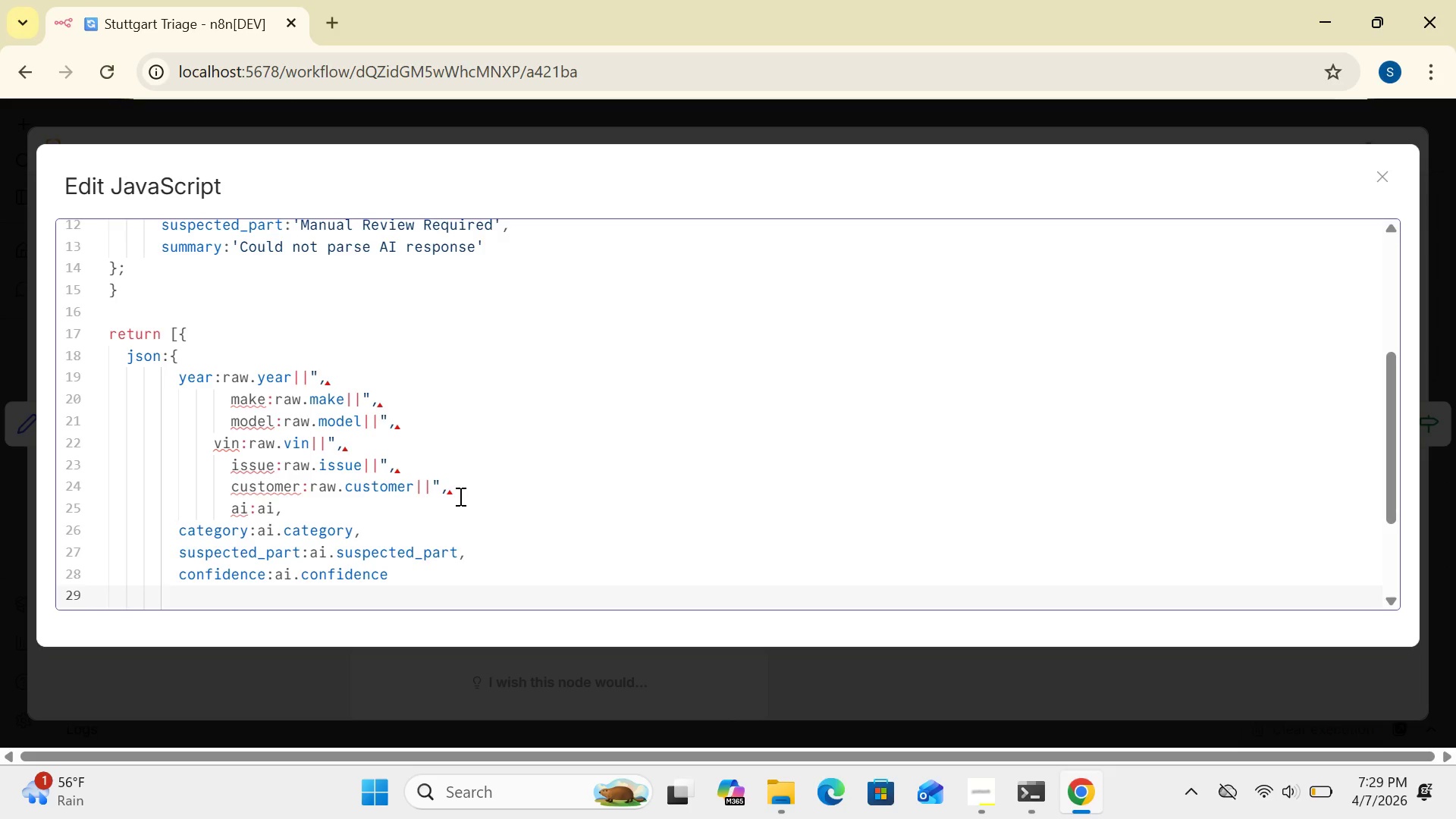 
key(Tab)
key(Tab)
type(summary:ai.summary)
 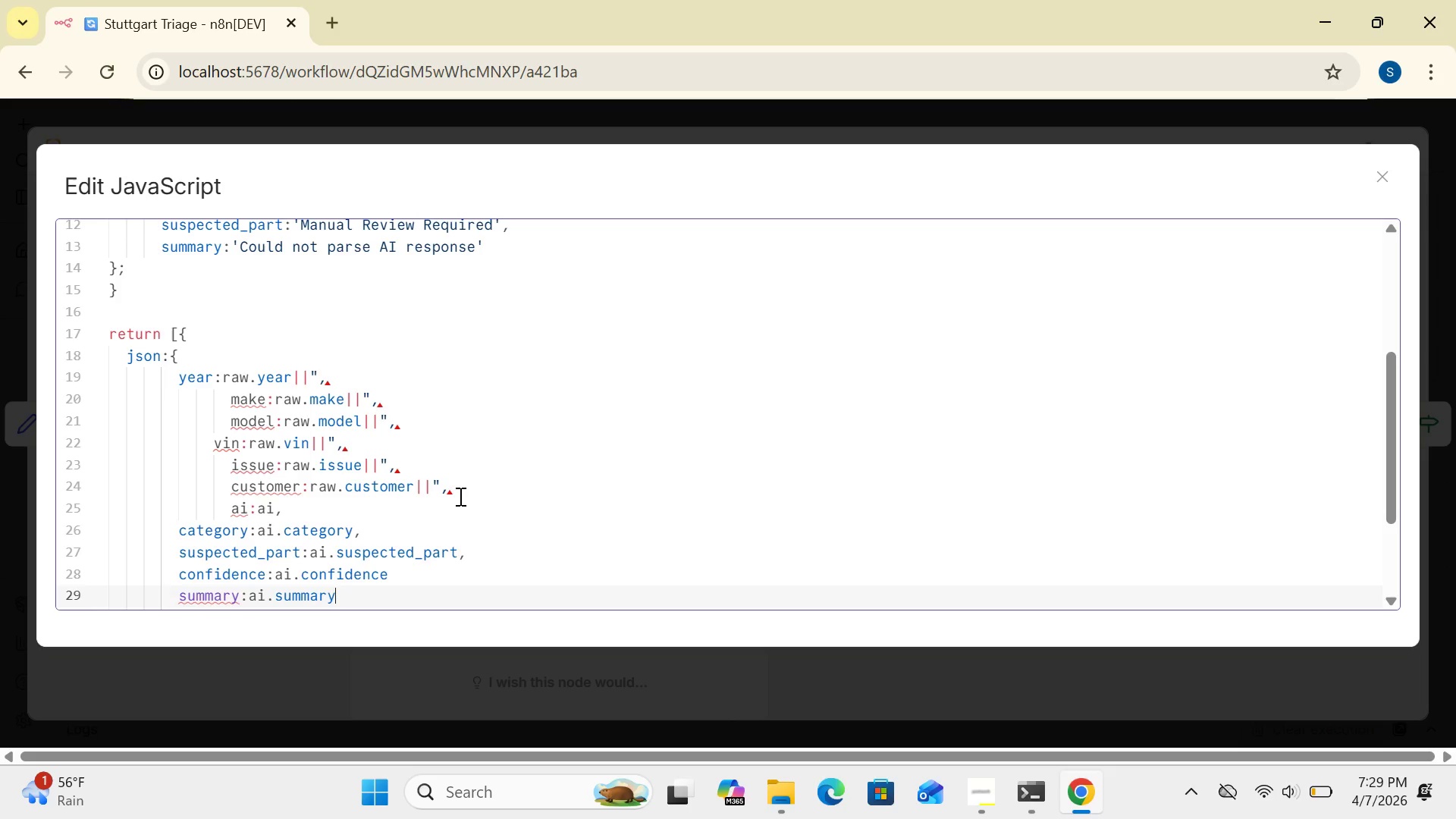 
wait(9.12)
 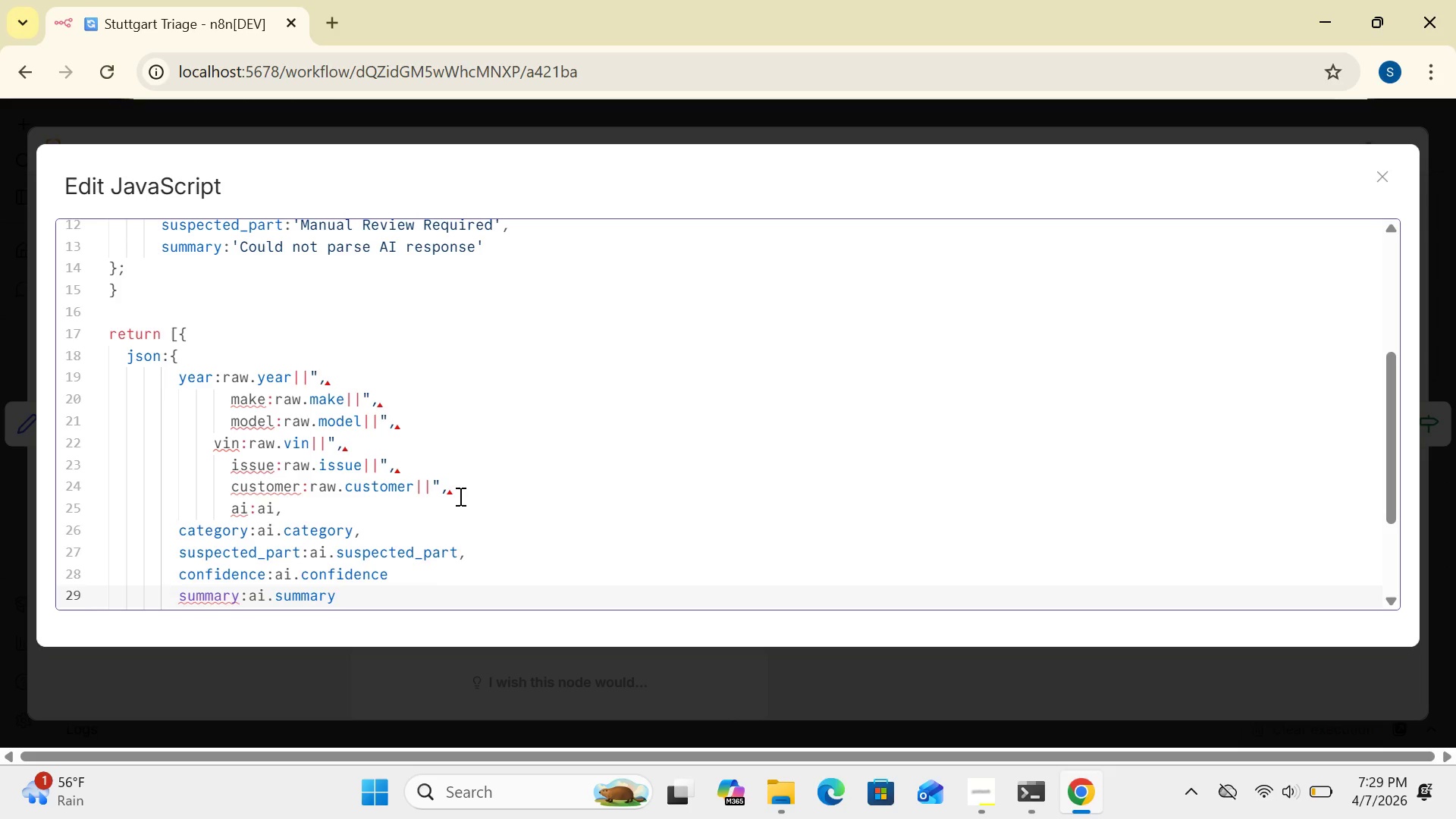 
key(Enter)
 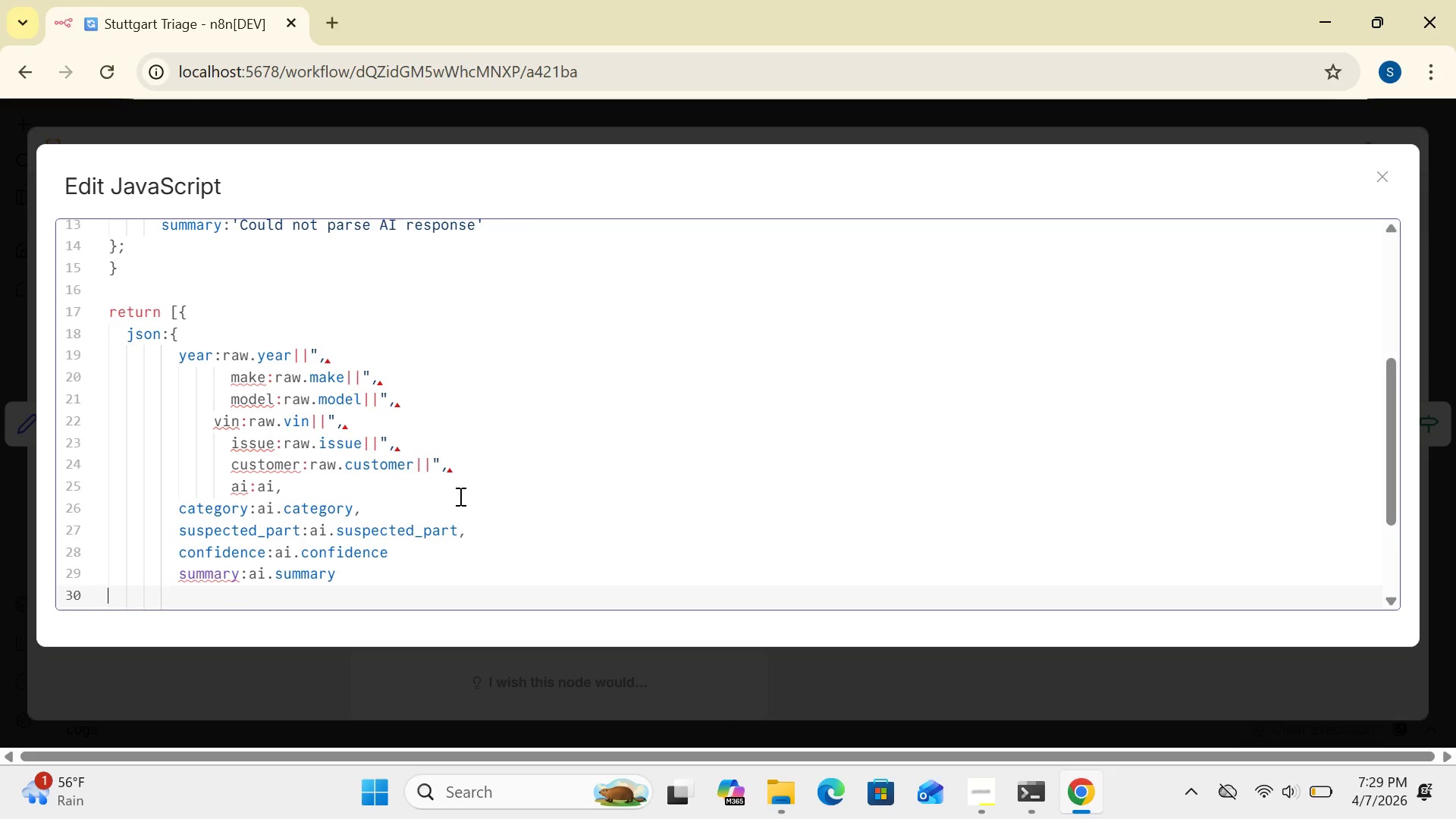 
key(Tab)
 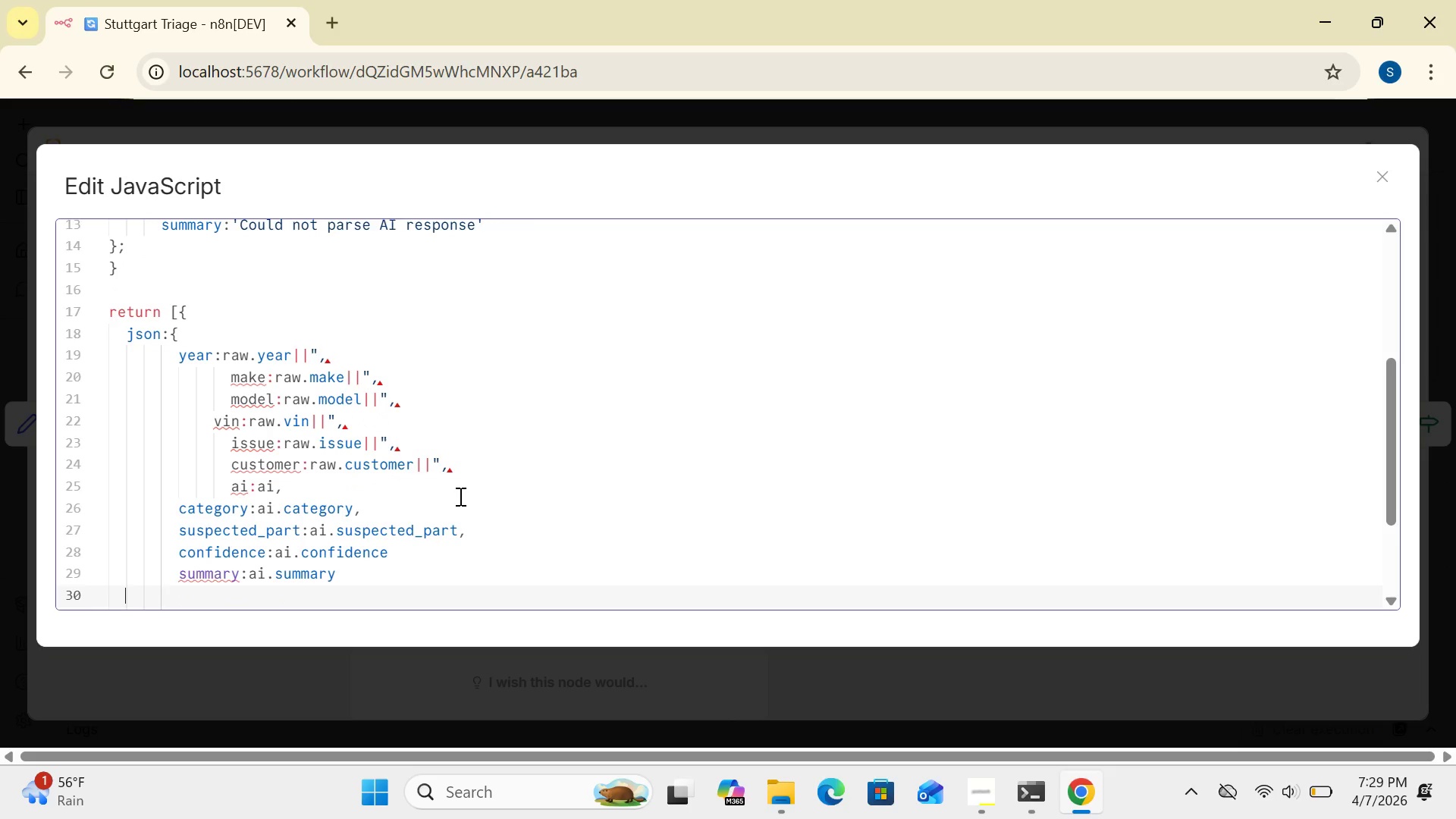 
key(Shift+BracketRight)
 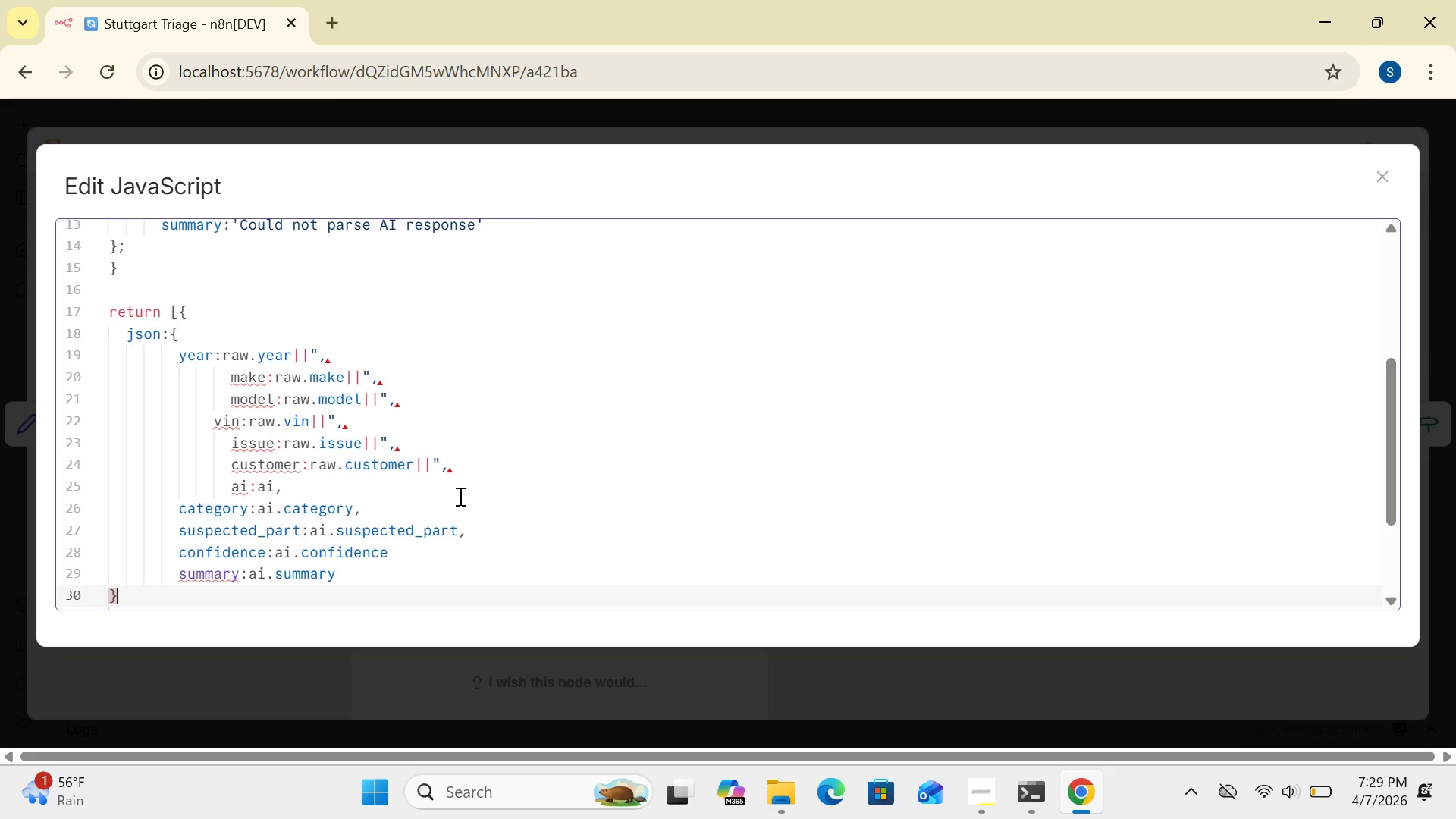 
key(Enter)
 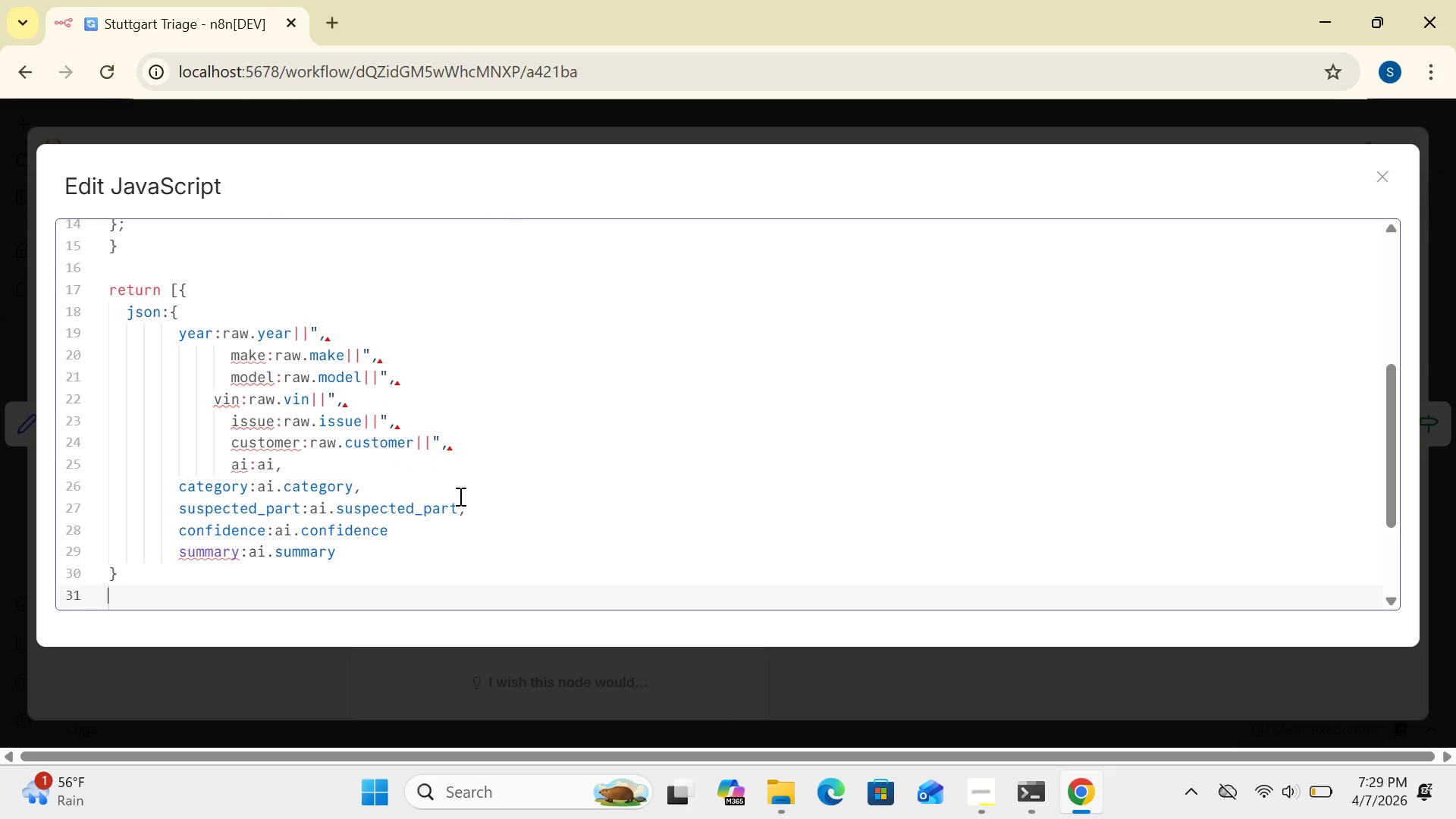 
key(Shift+BracketRight)
 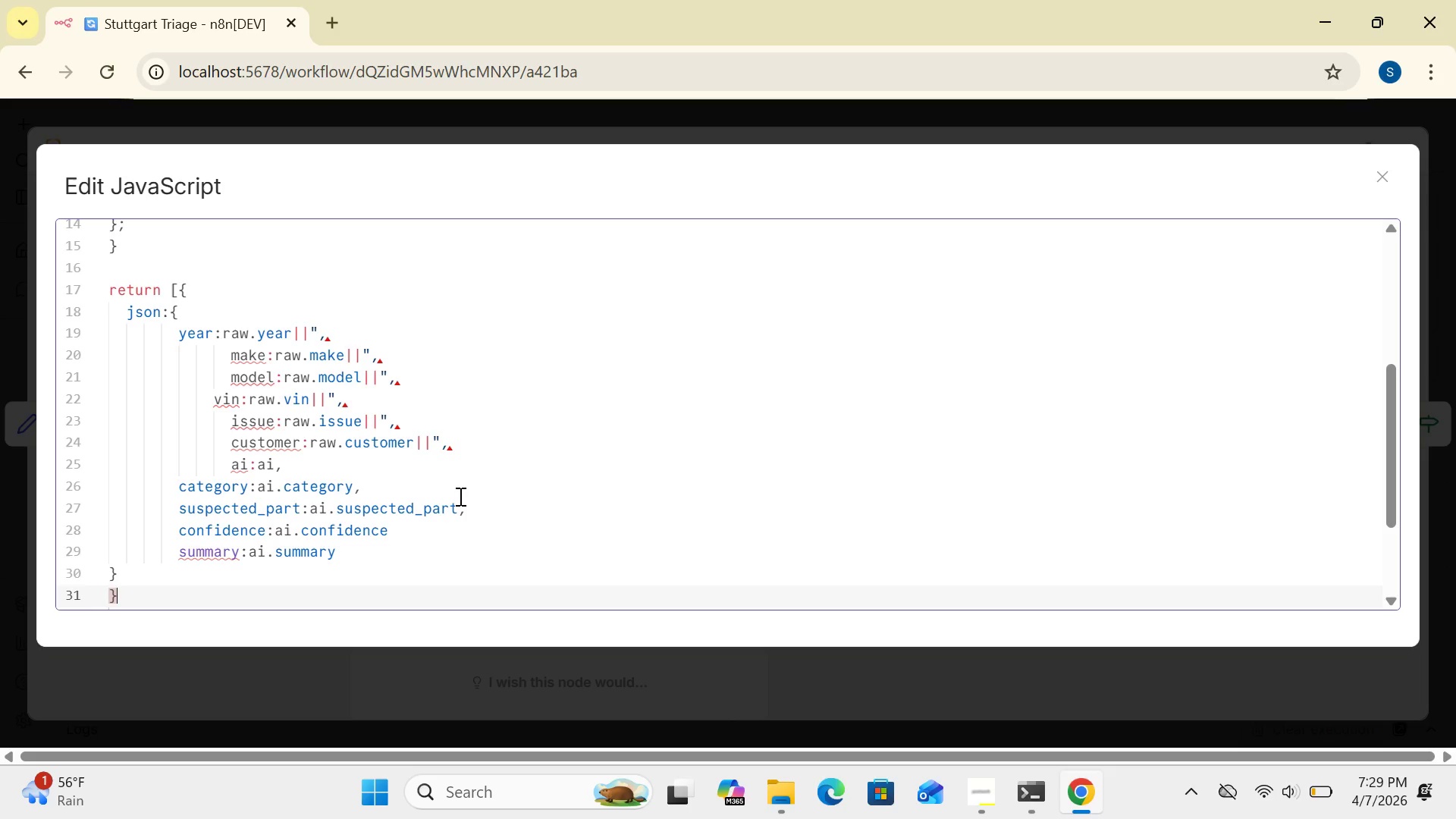 
key(BracketRight)
 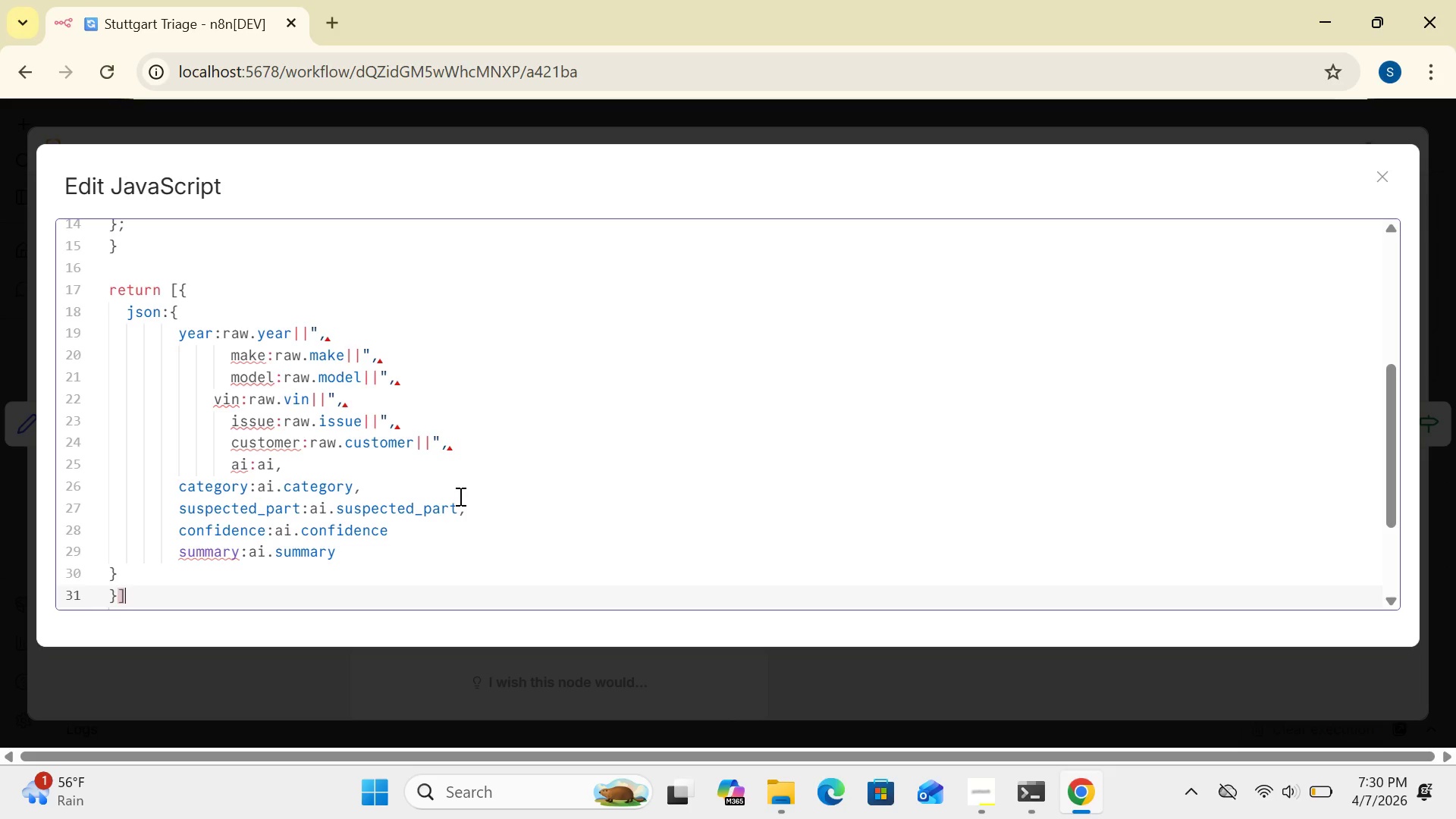 
wait(9.02)
 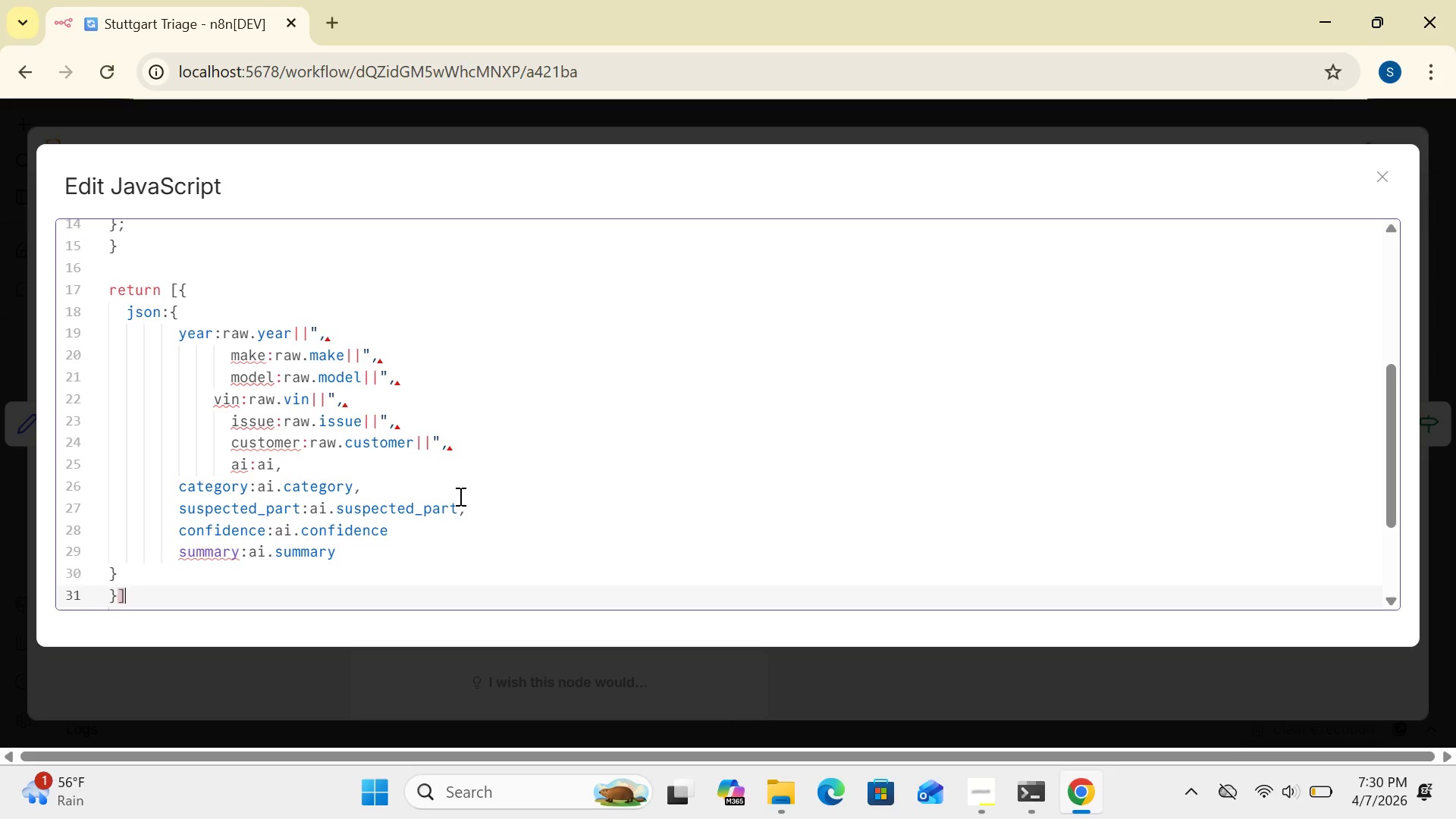 
left_click_drag(start_coordinate=[1387, 444], to_coordinate=[1349, 259])
 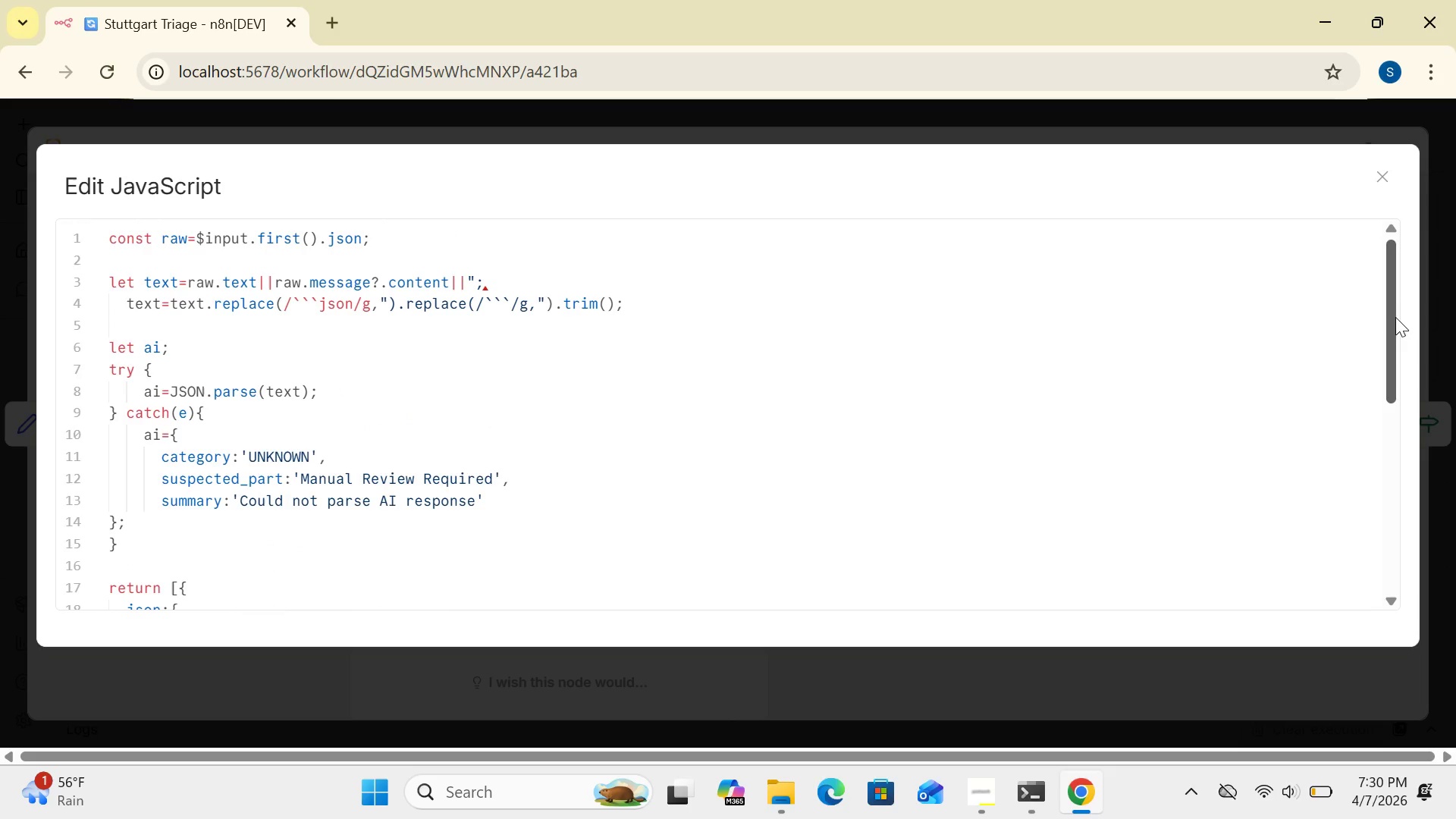 
left_click_drag(start_coordinate=[1397, 318], to_coordinate=[1404, 263])
 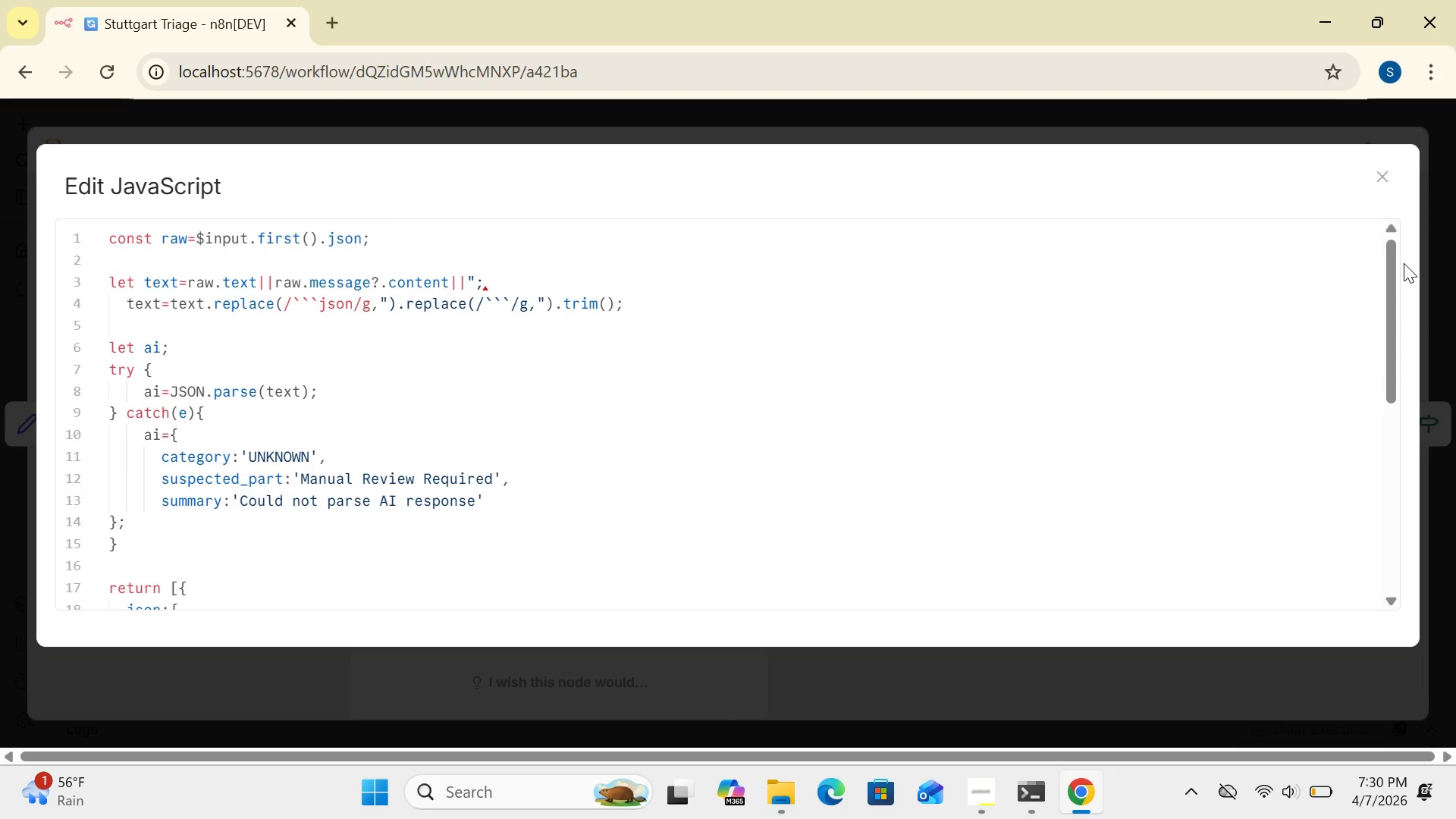 
wait(11.26)
 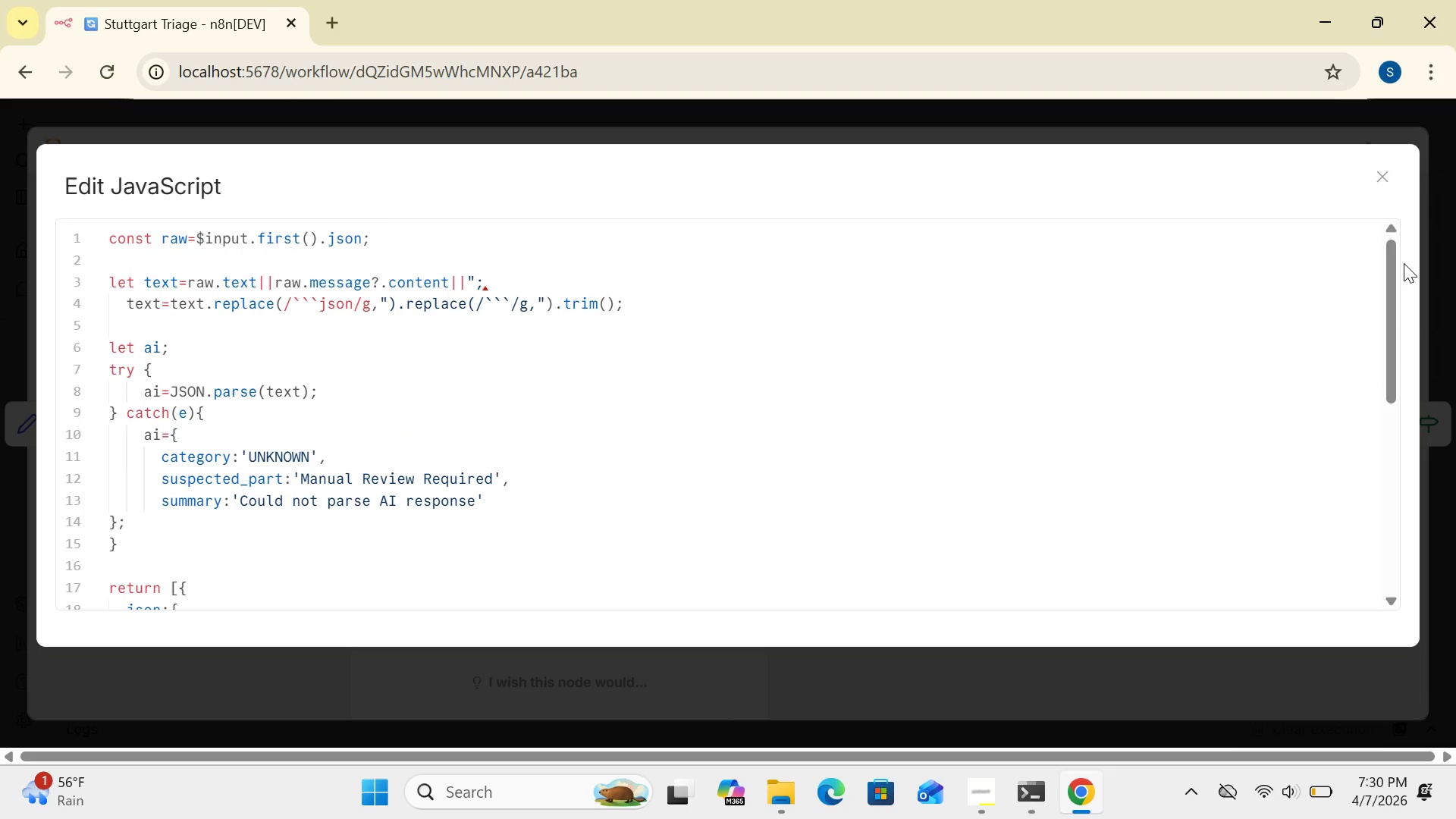 
mouse_move([977, 797])
 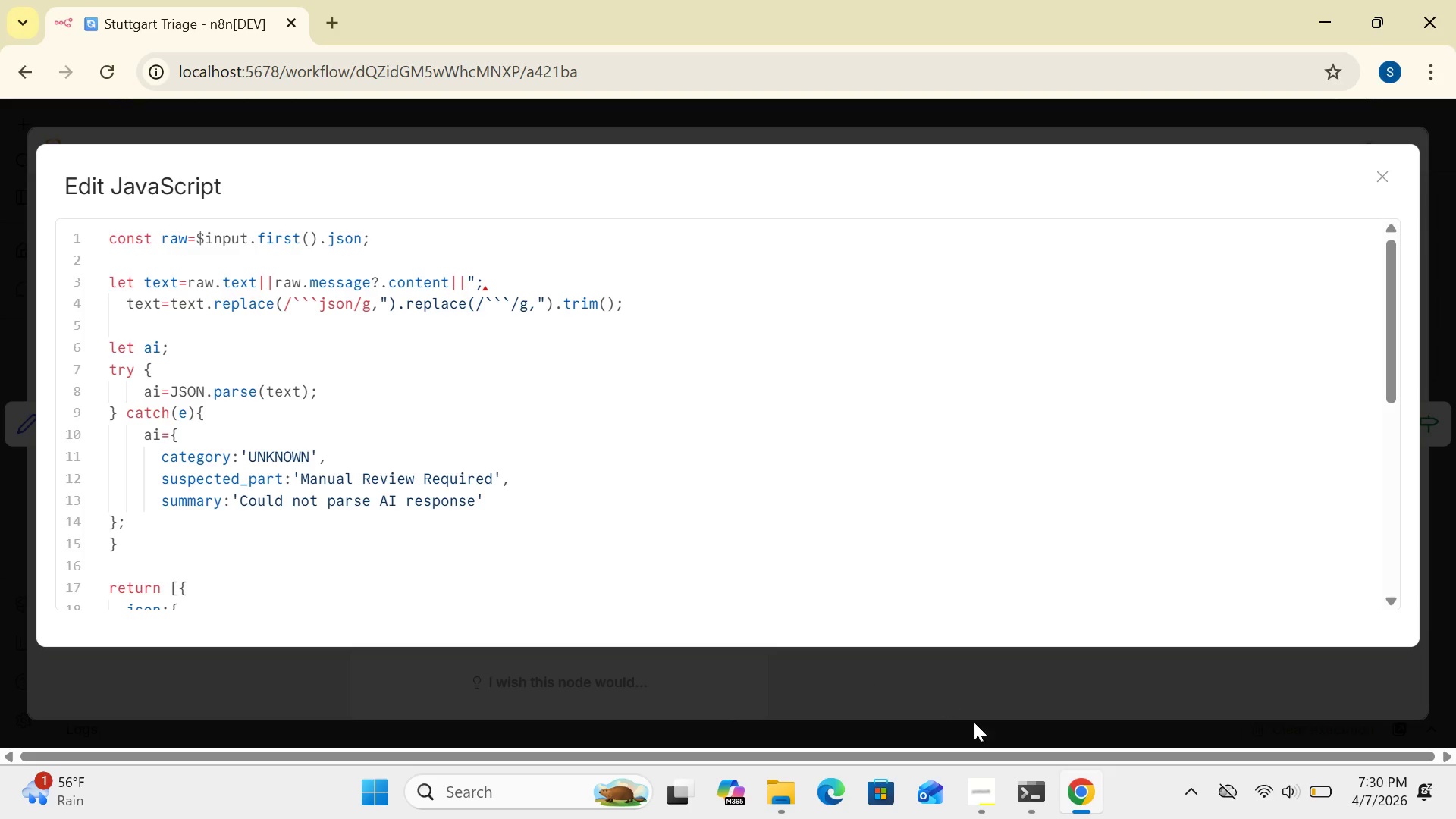 
left_click([971, 789])
 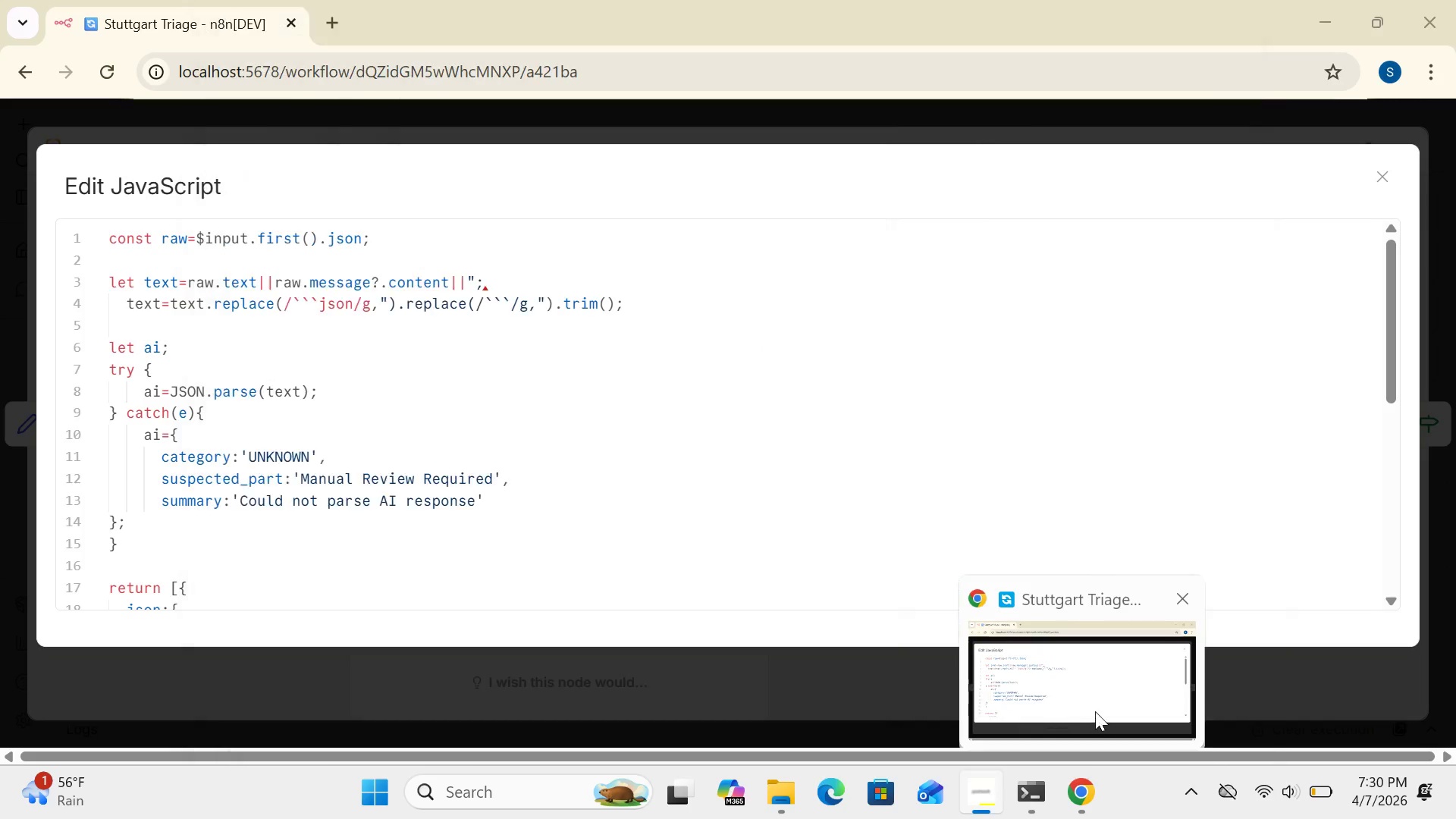 
wait(5.59)
 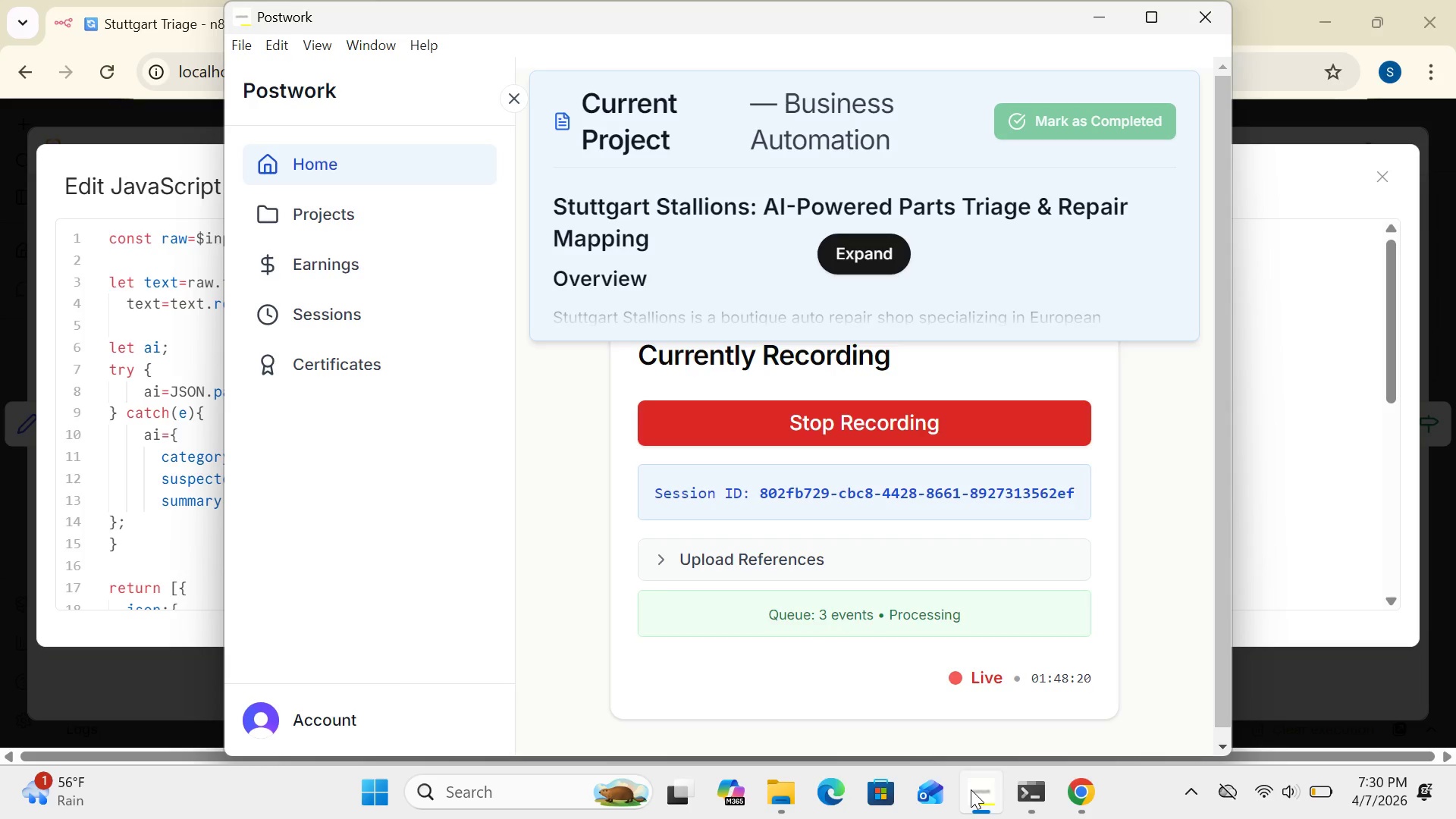 
left_click([1095, 708])
 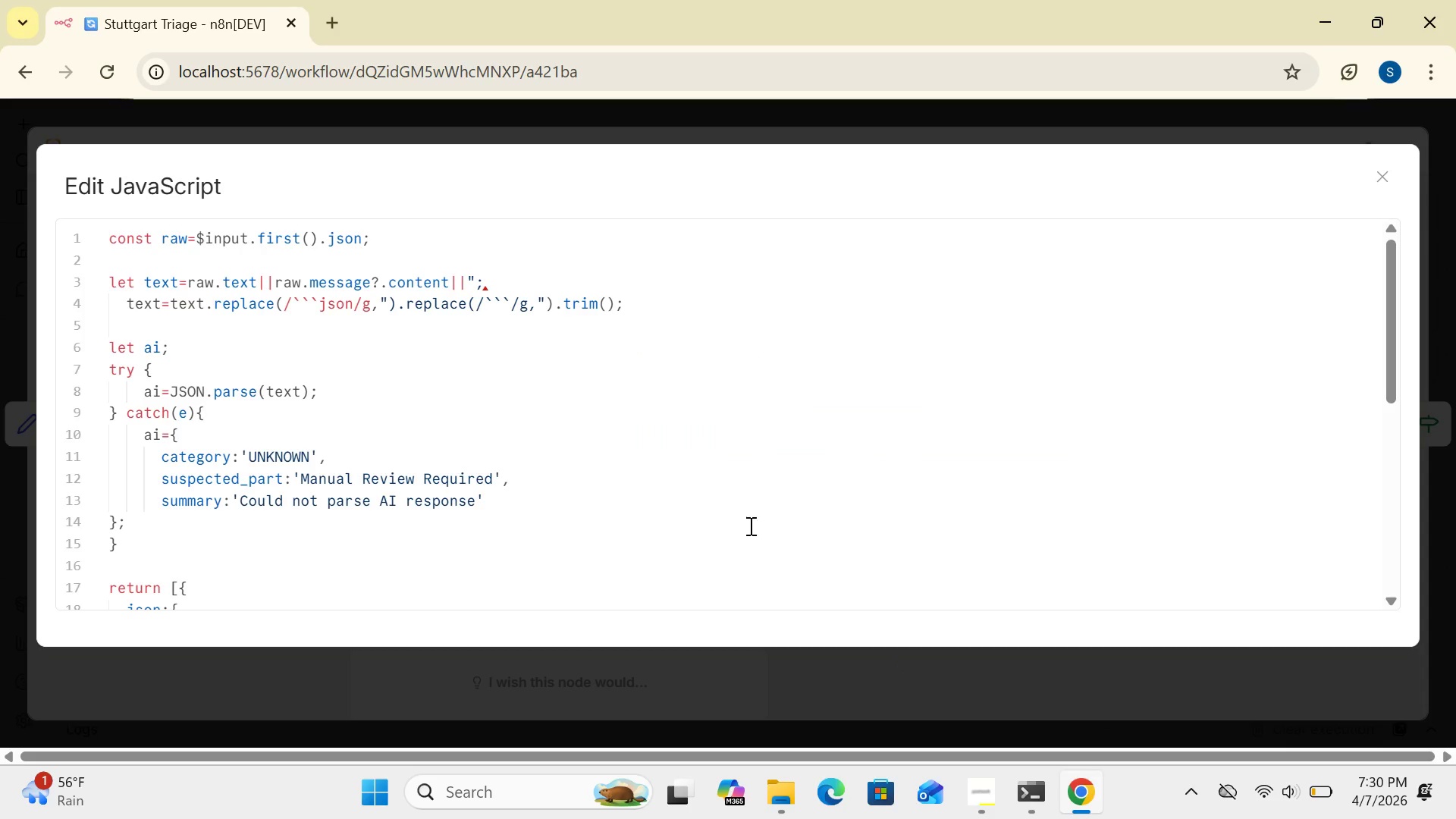 
wait(7.22)
 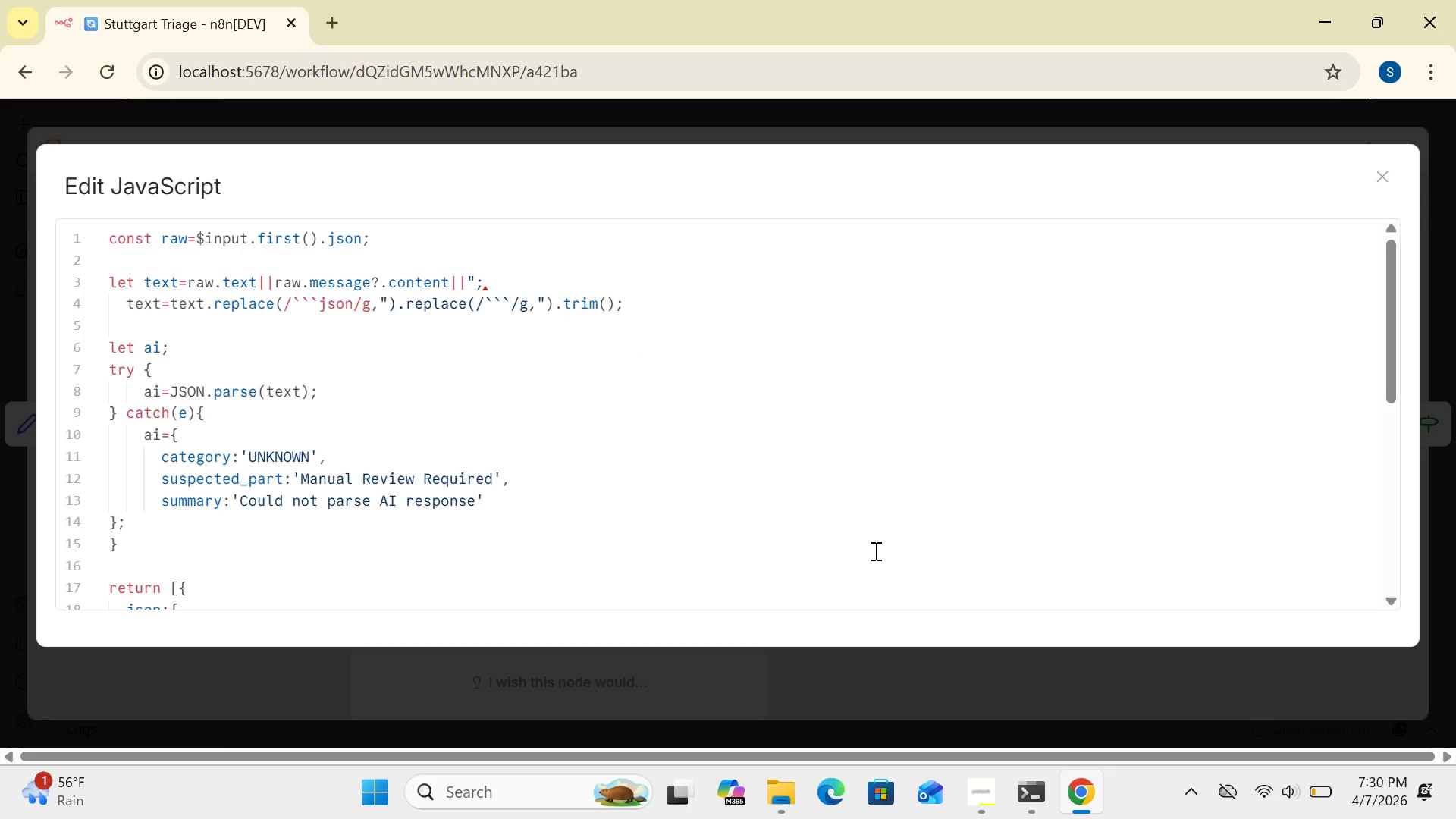 
left_click_drag(start_coordinate=[1389, 394], to_coordinate=[1414, 468])
 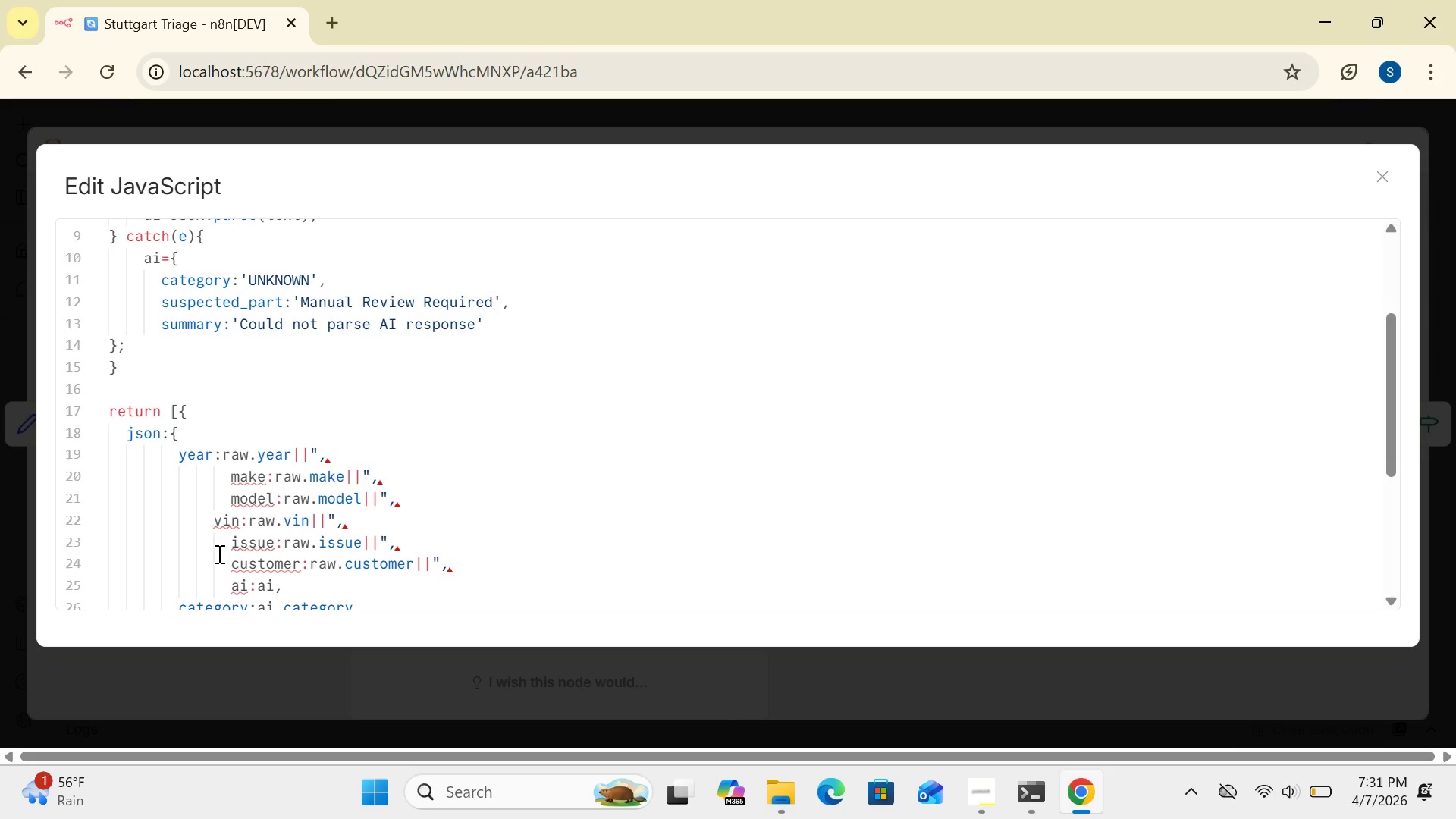 
wait(32.45)
 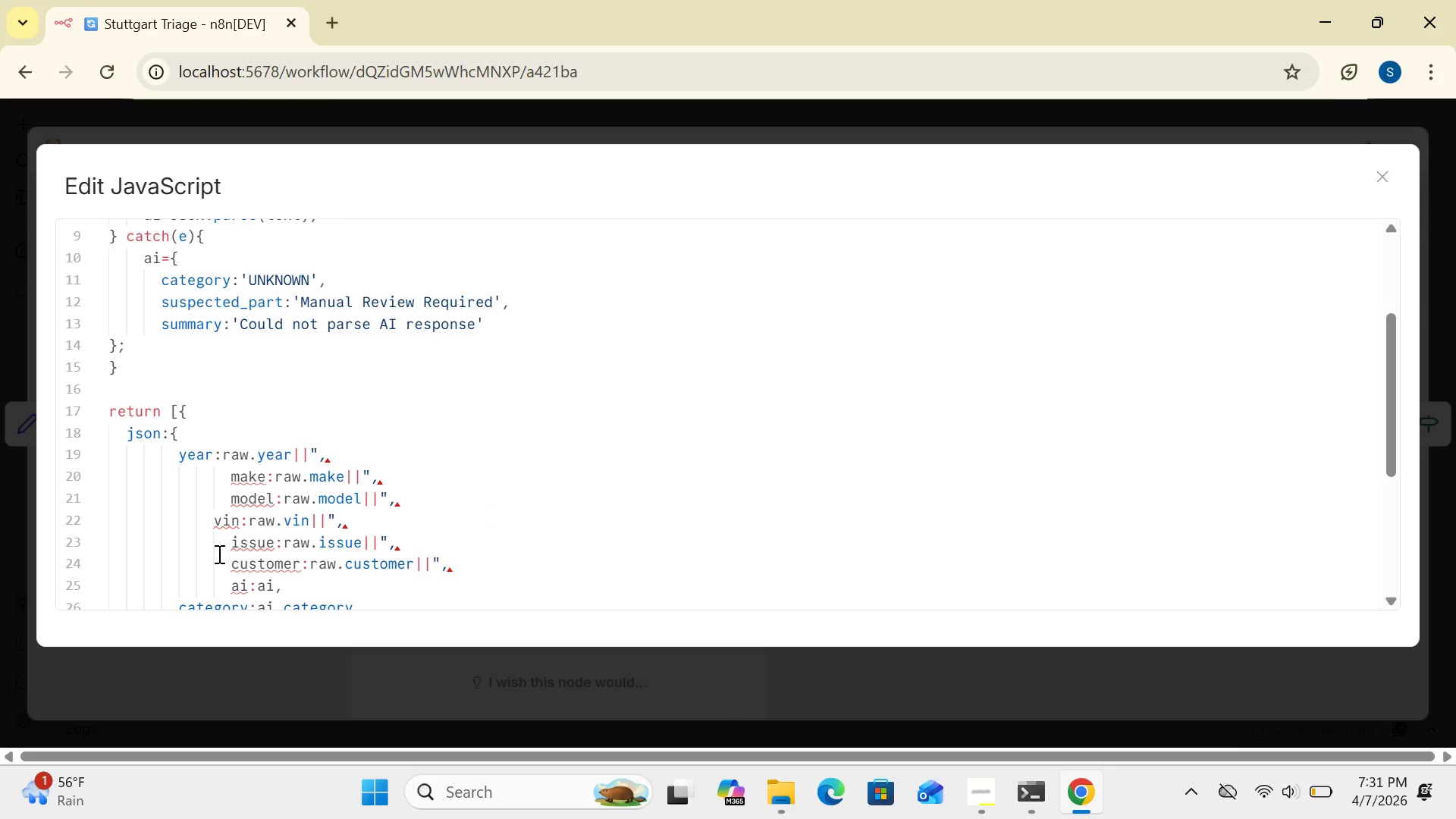 
left_click([209, 522])
 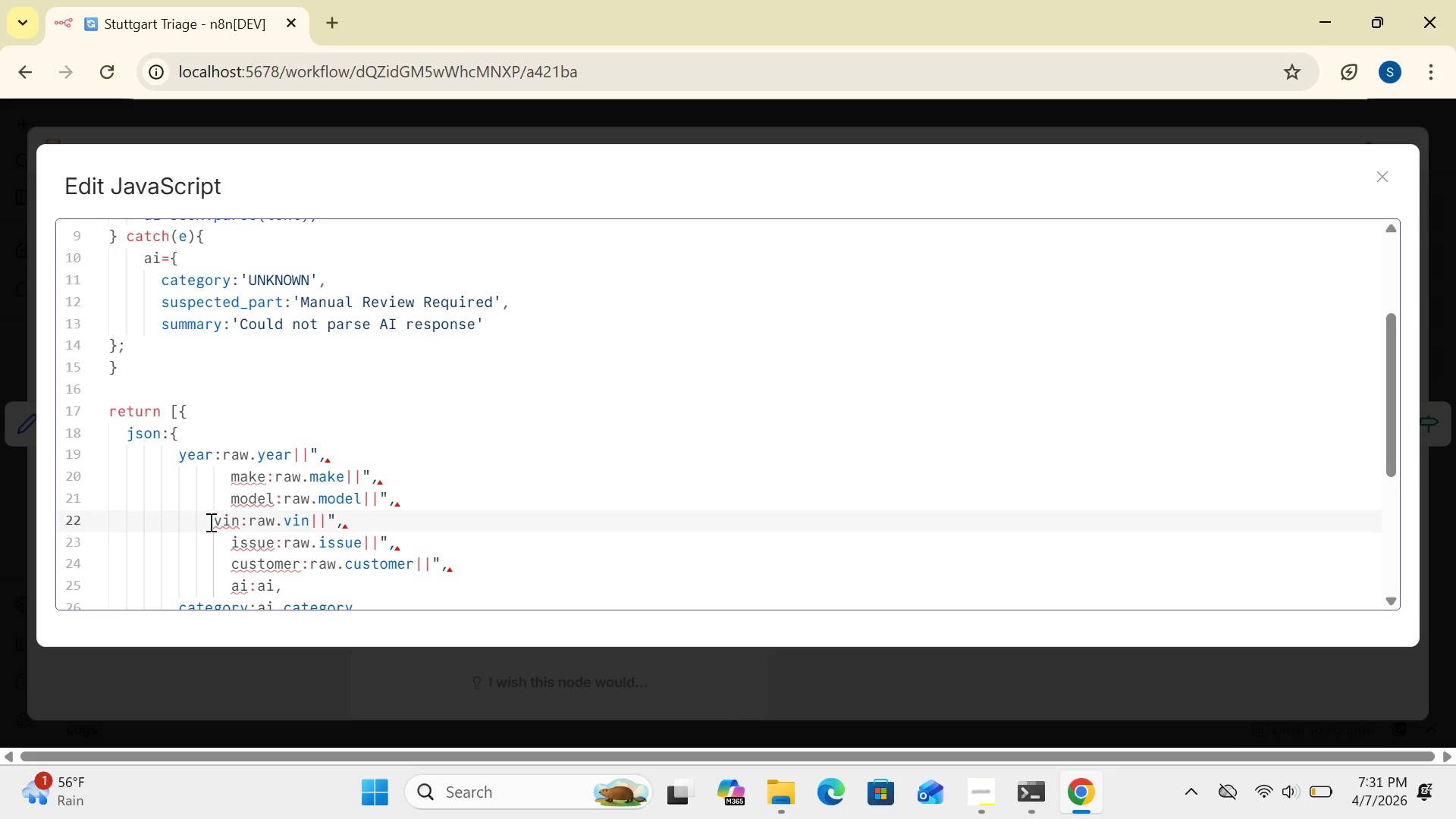 
key(Tab)
 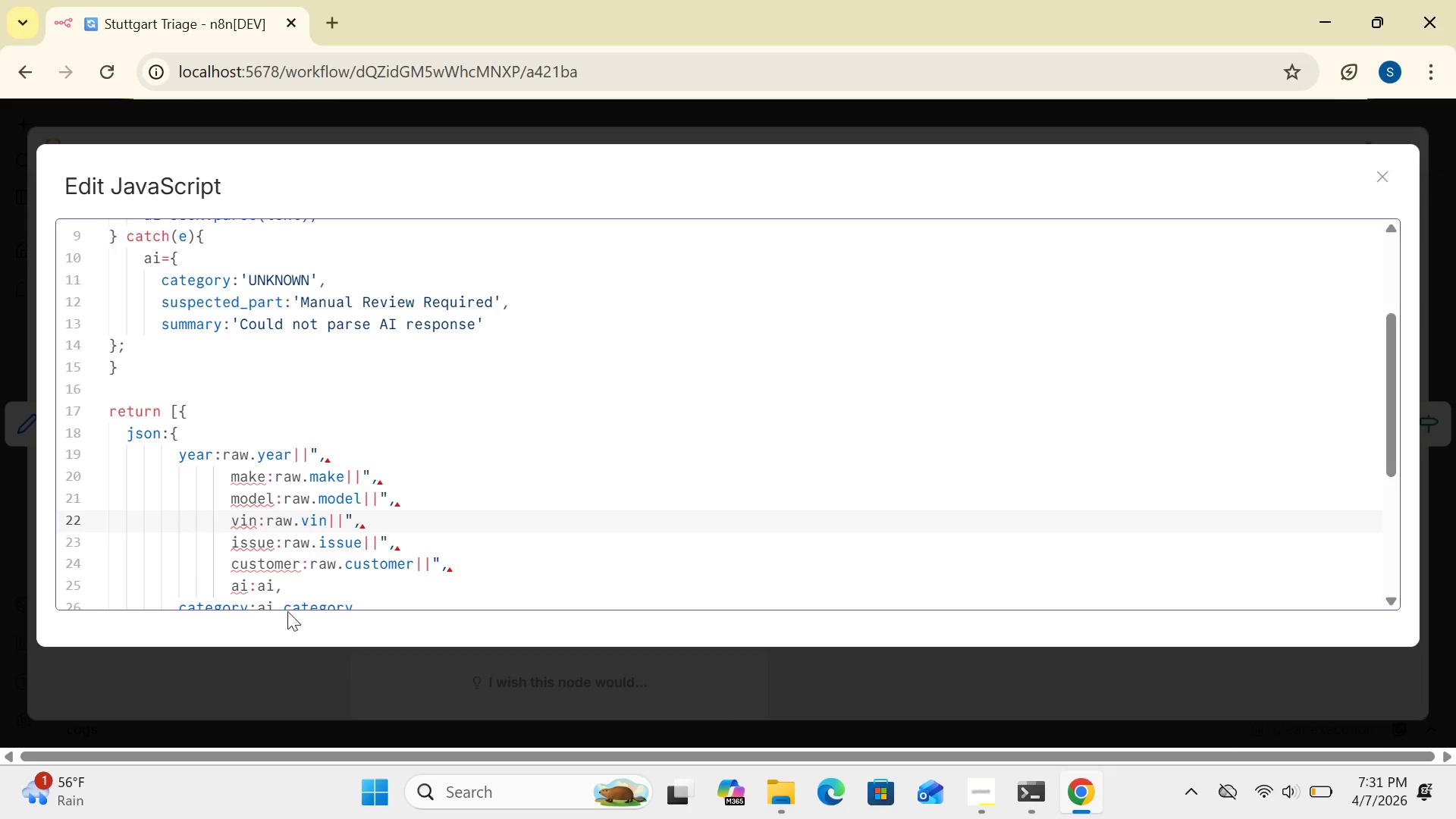 
wait(13.09)
 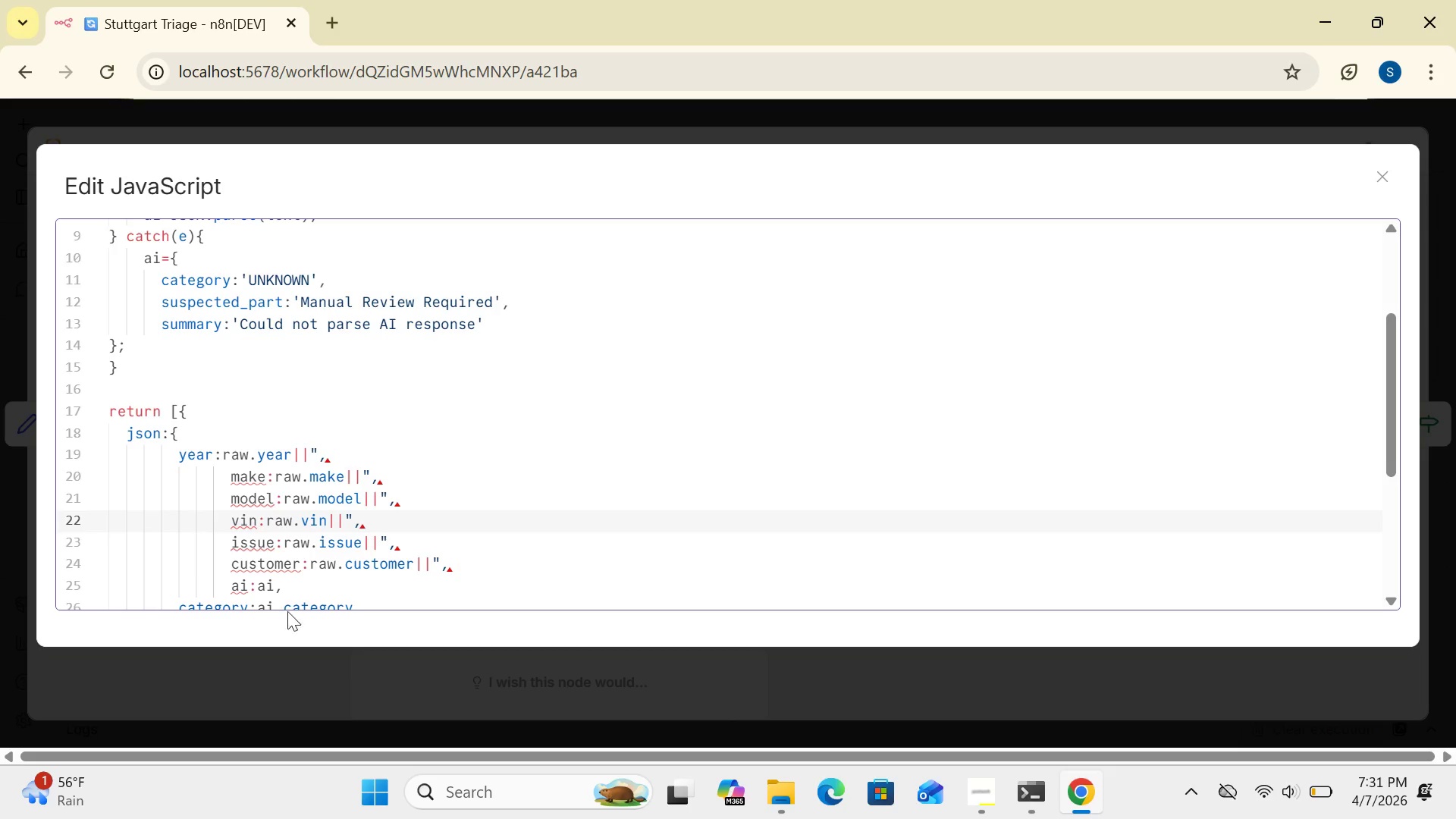 
key(ArrowDown)
 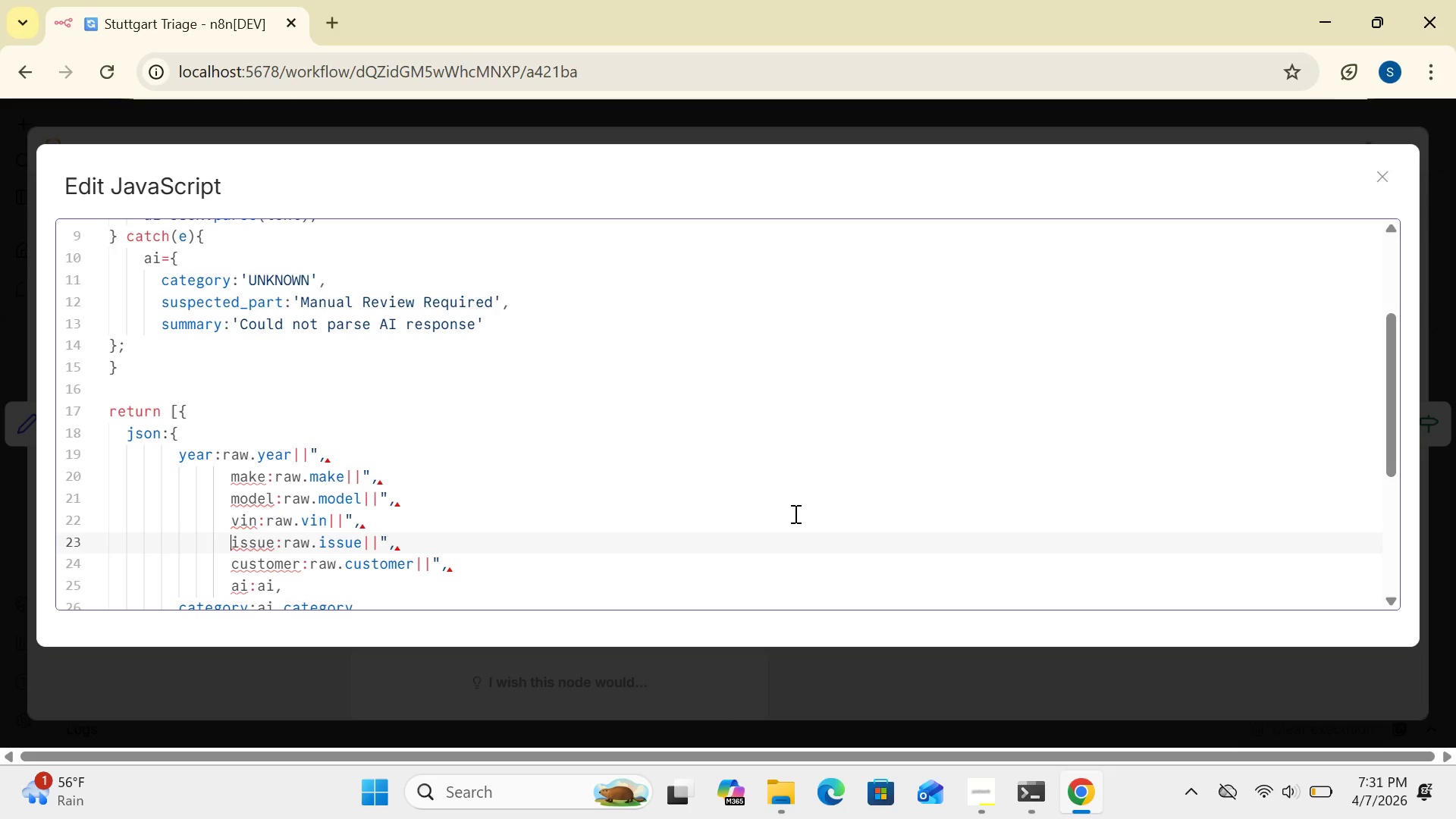 
key(ArrowDown)
 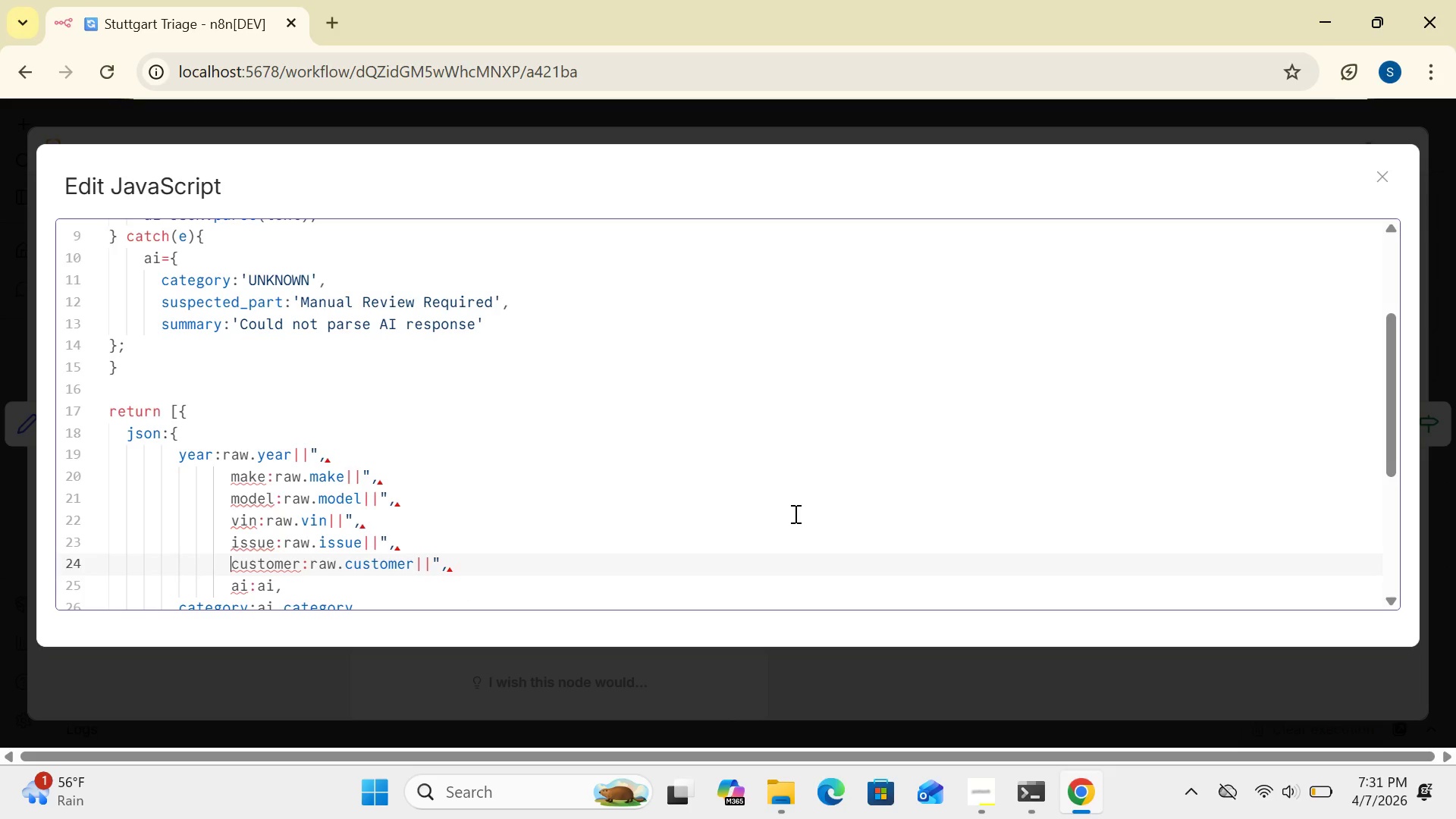 
key(ArrowDown)
 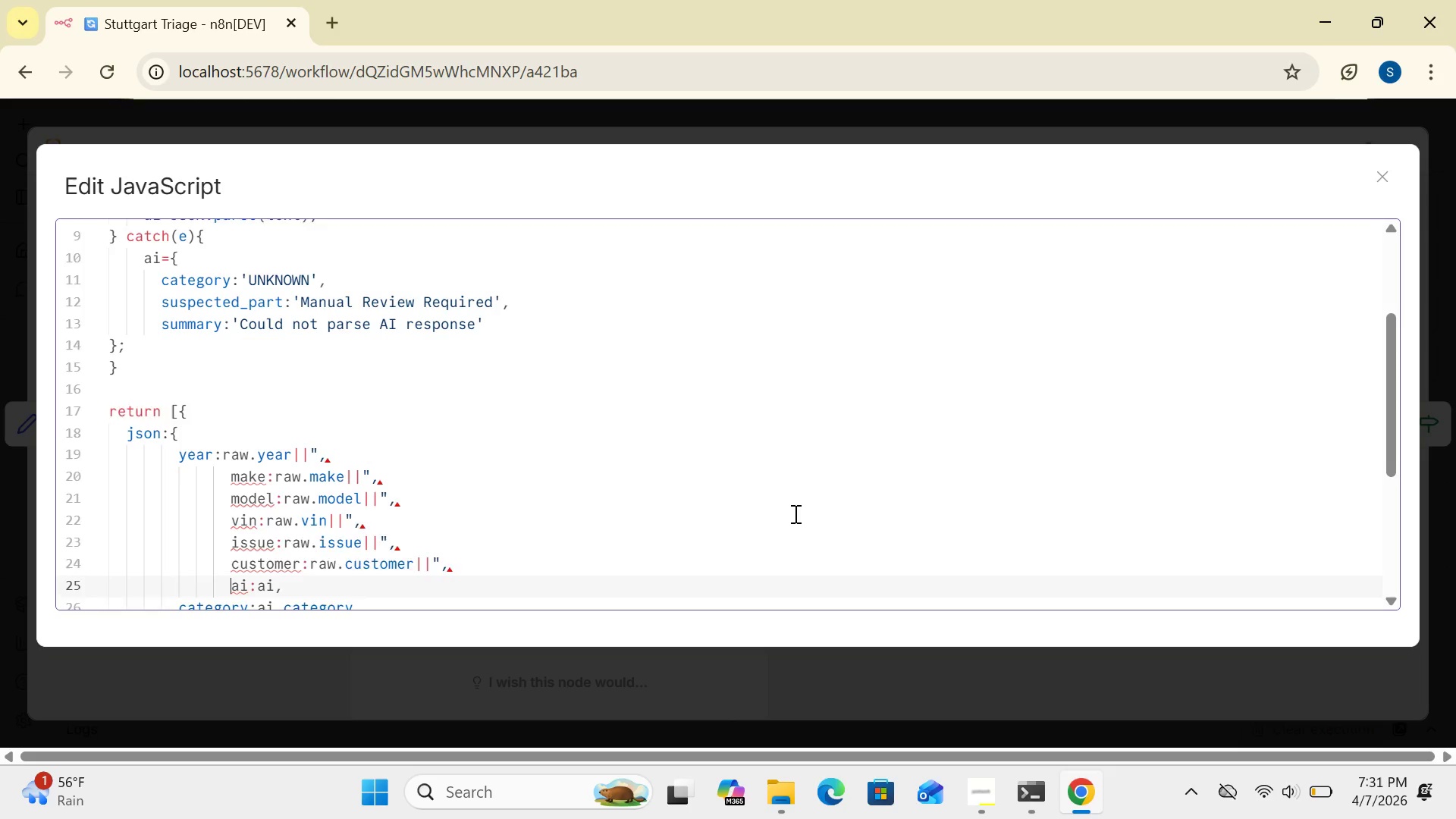 
key(ArrowDown)
 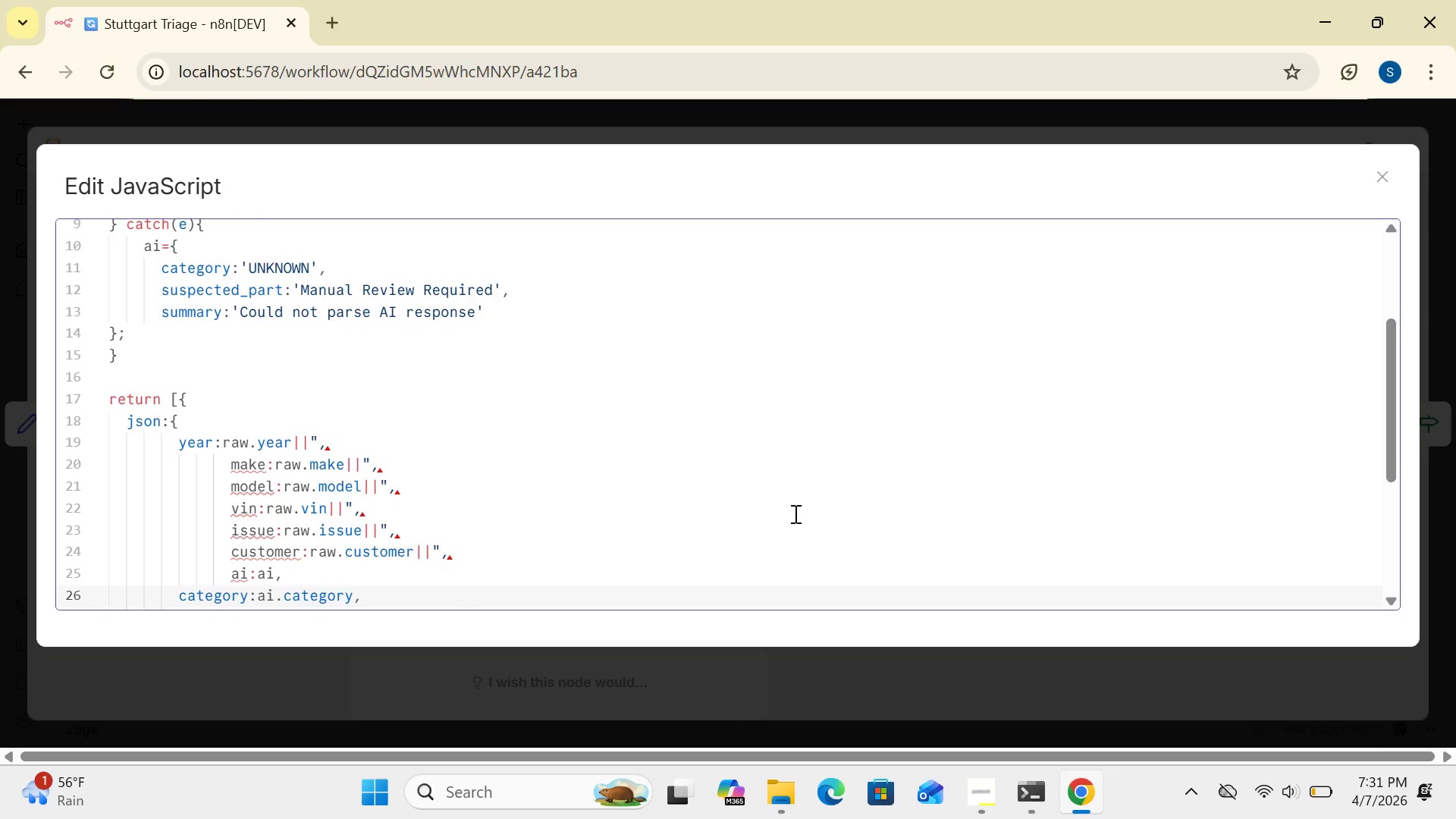 
key(ArrowDown)
 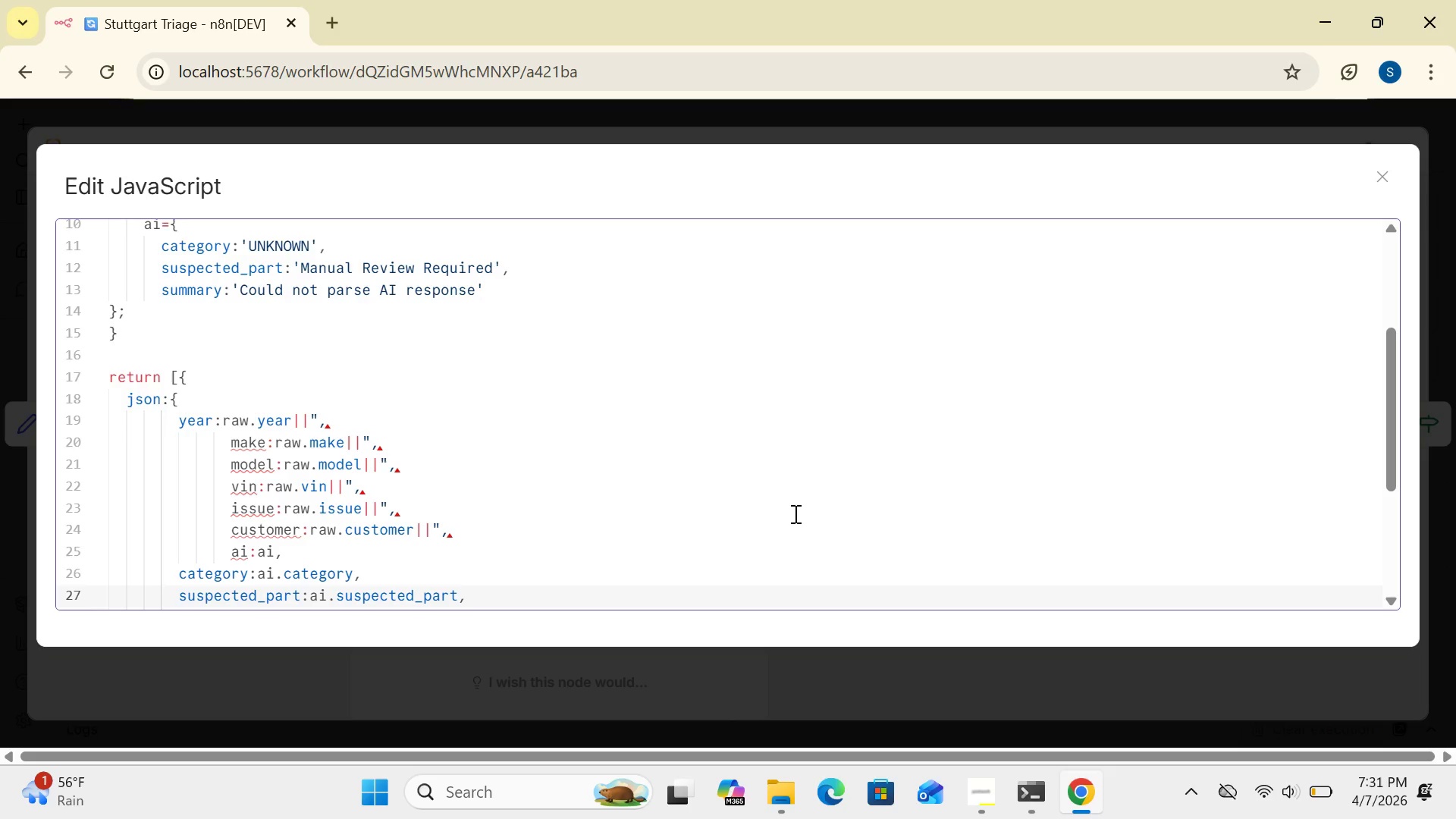 
wait(6.09)
 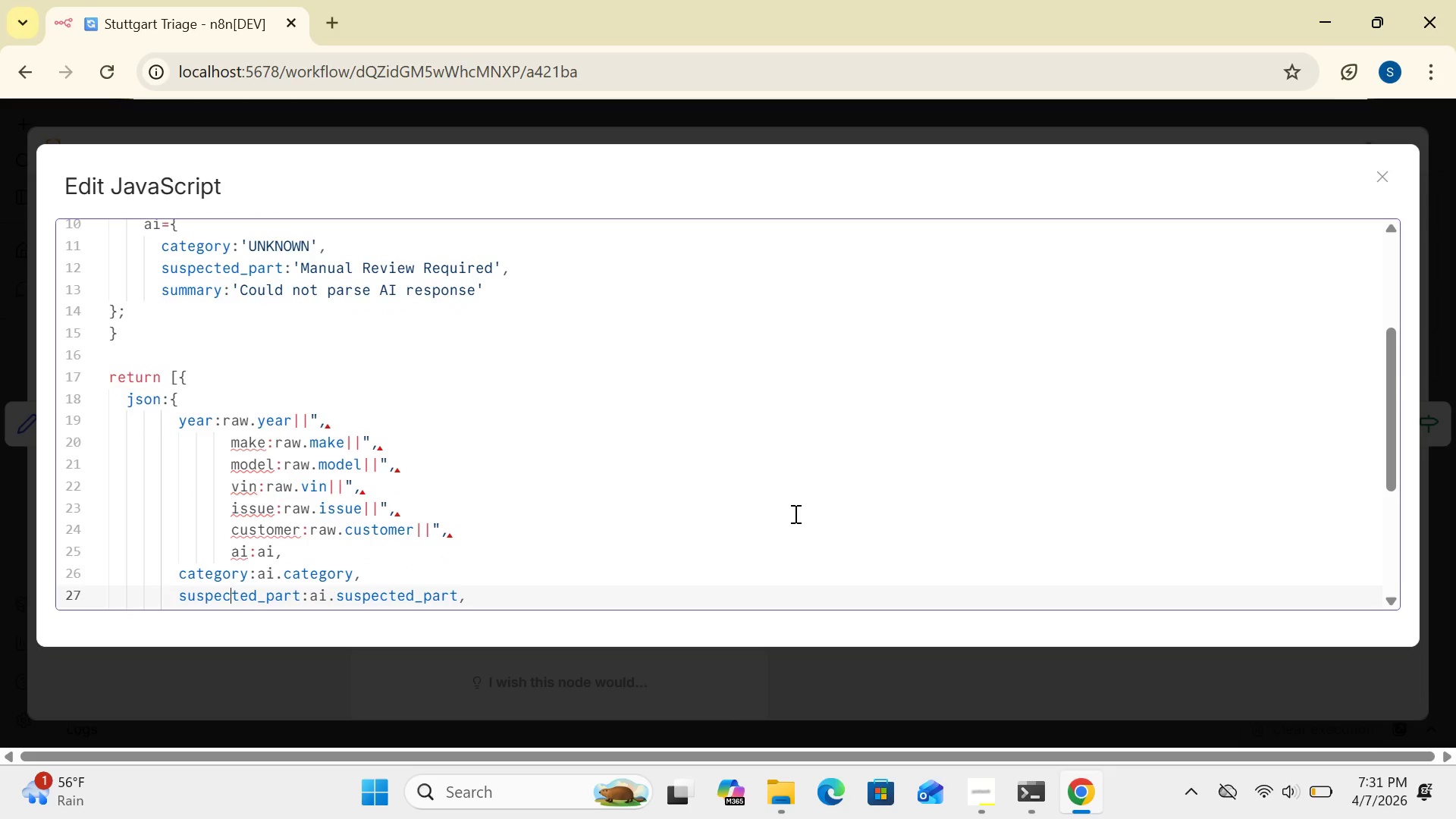 
key(ArrowDown)
 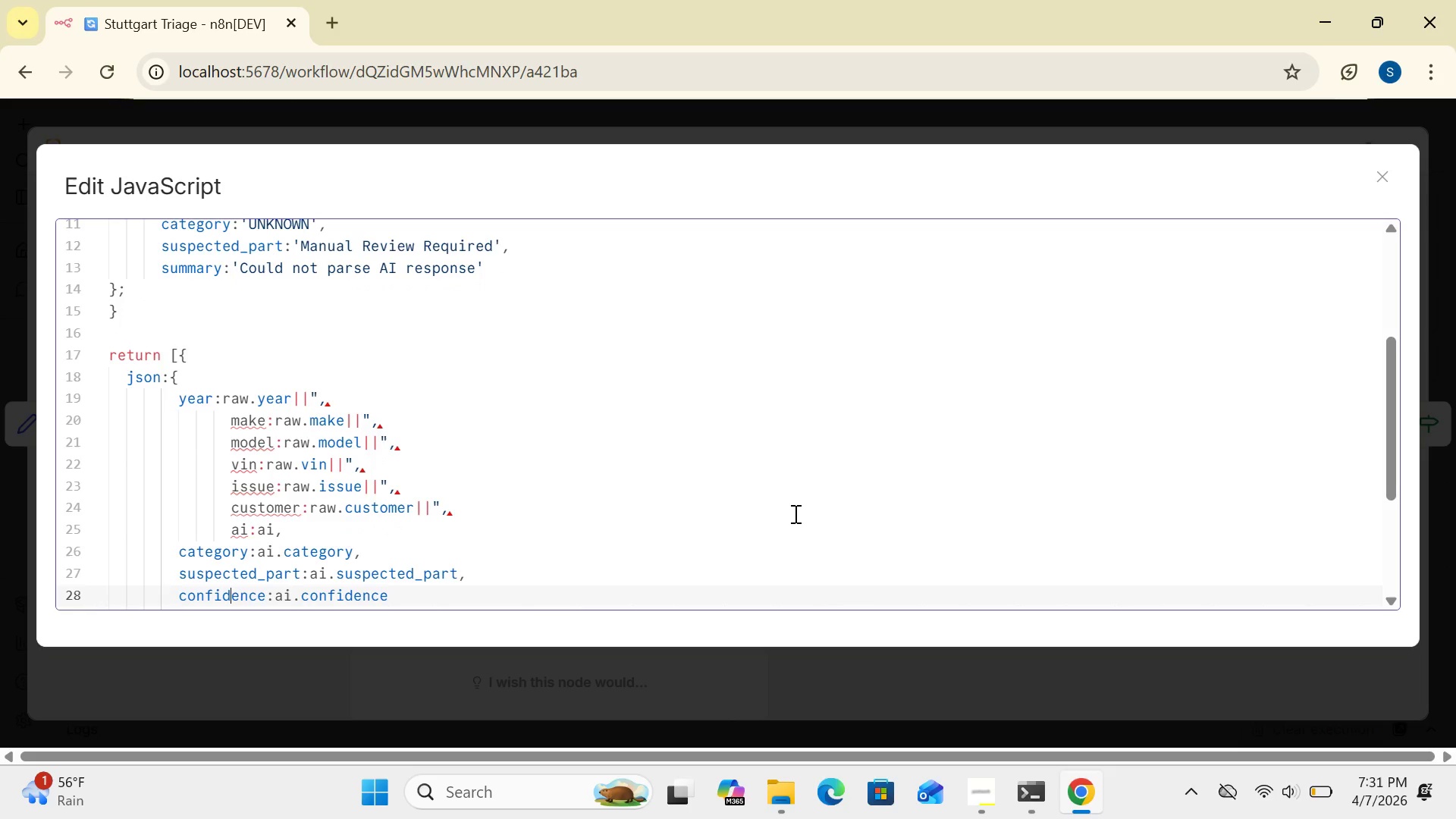 
key(ArrowDown)
 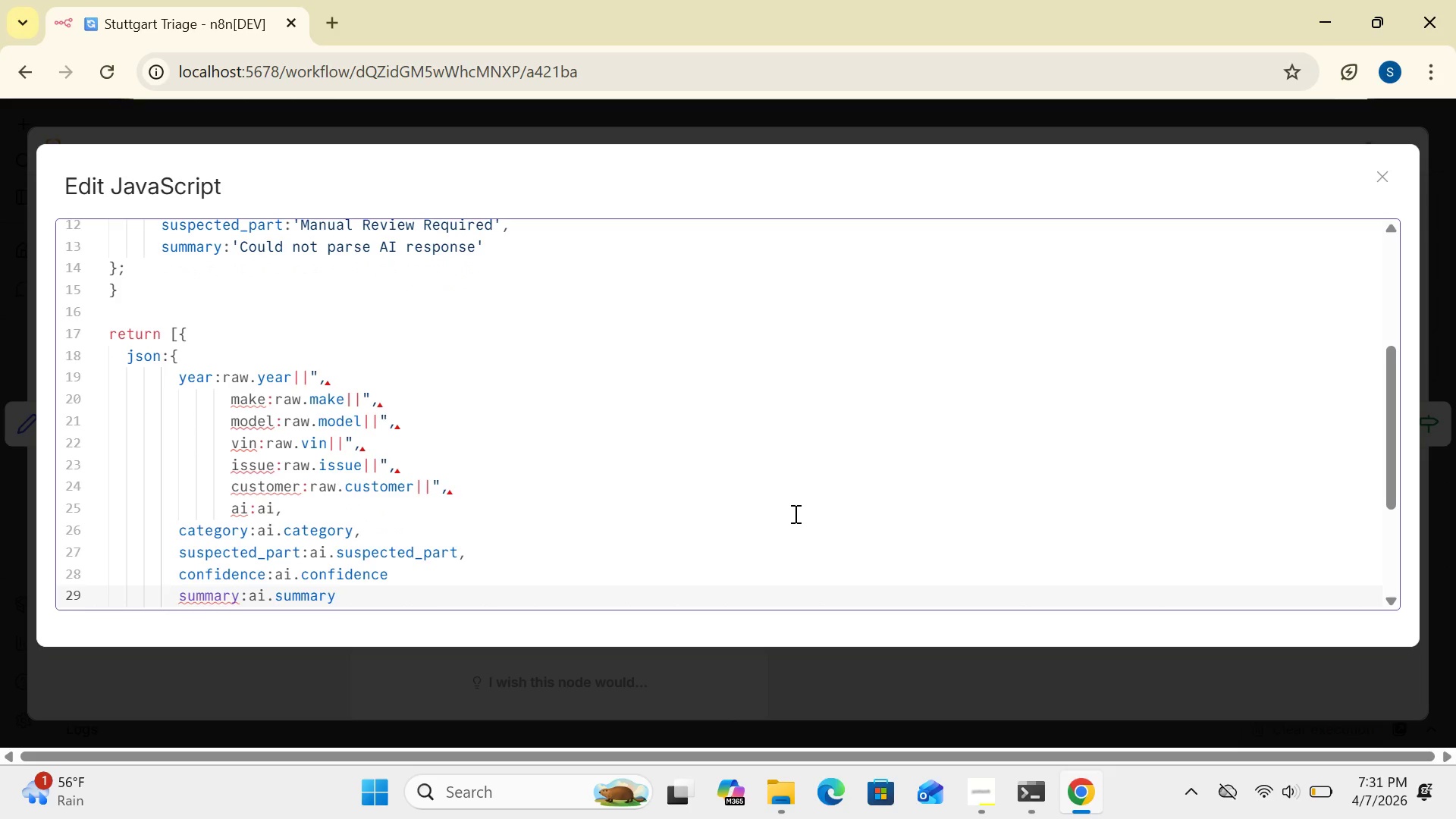 
key(ArrowDown)
 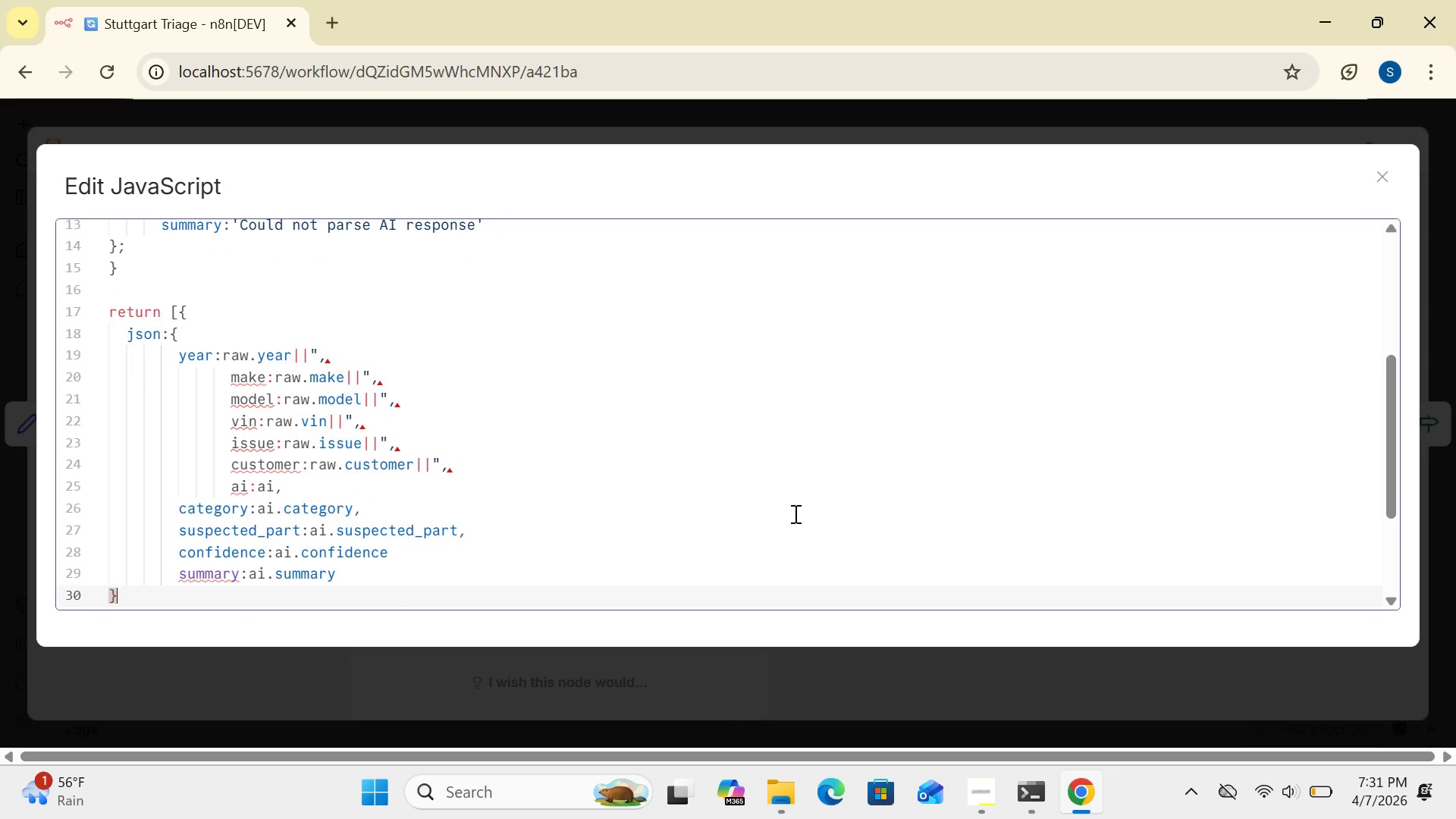 
key(ArrowDown)
 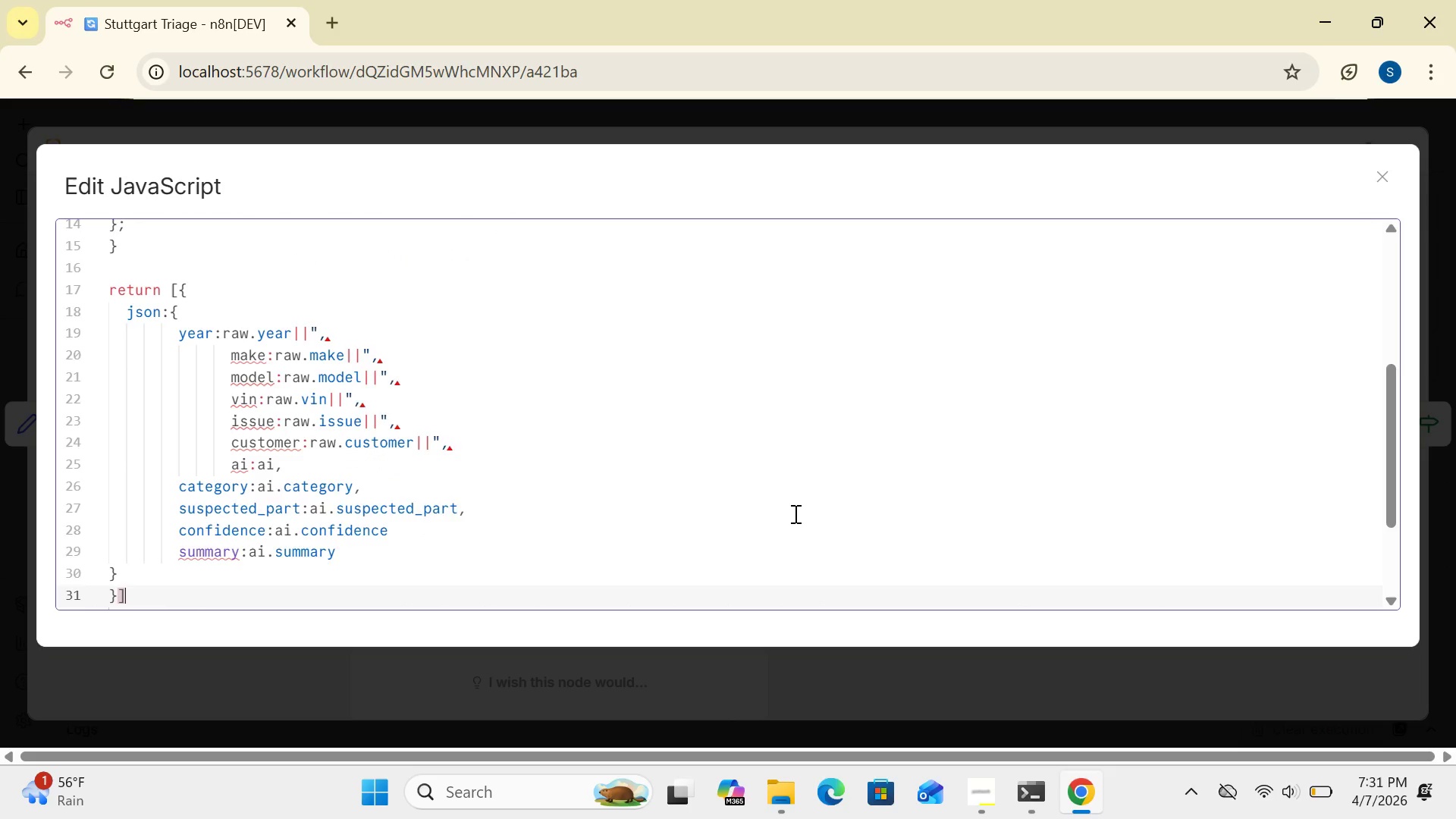 
key(ArrowDown)
 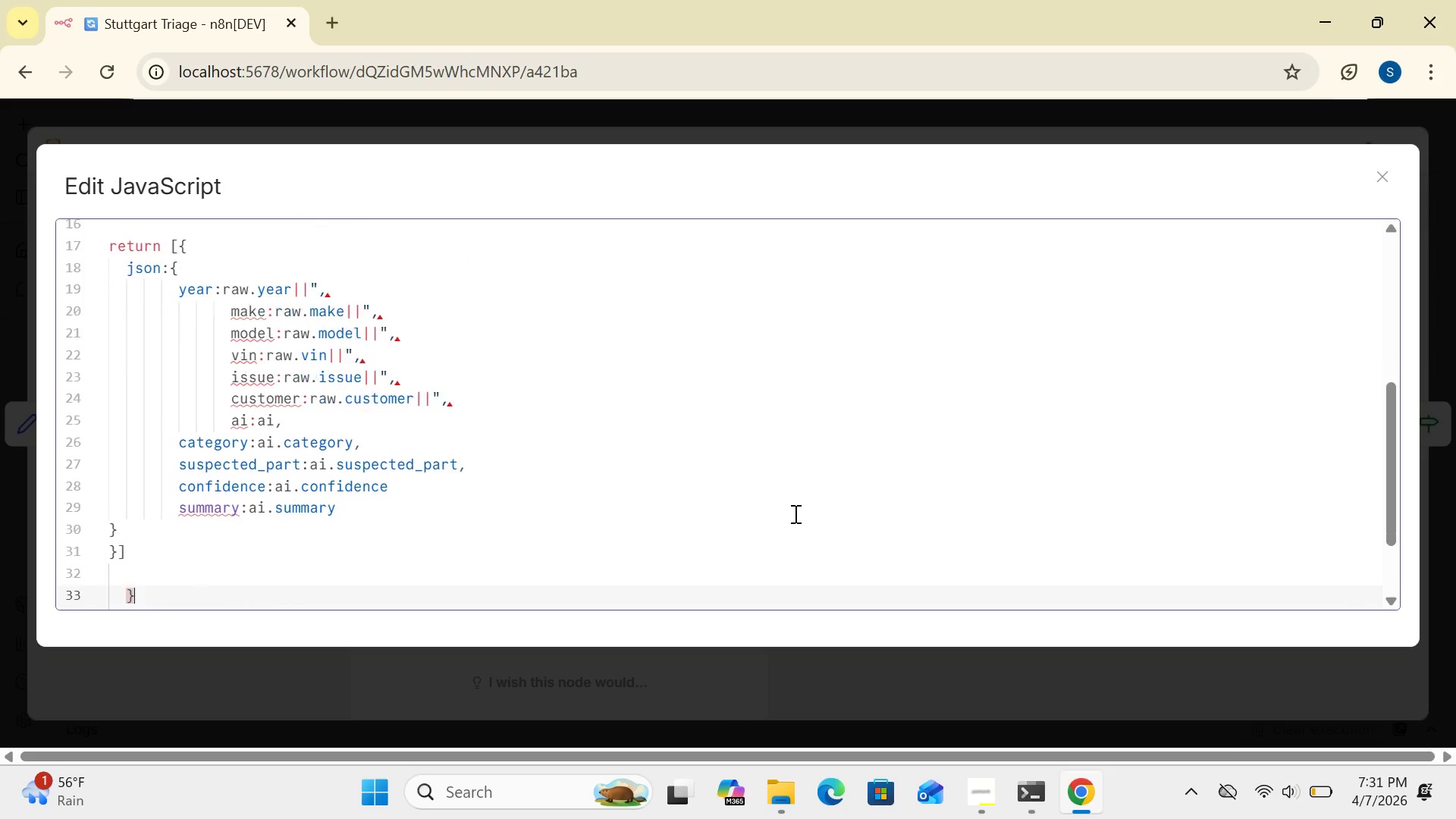 
key(ArrowDown)
 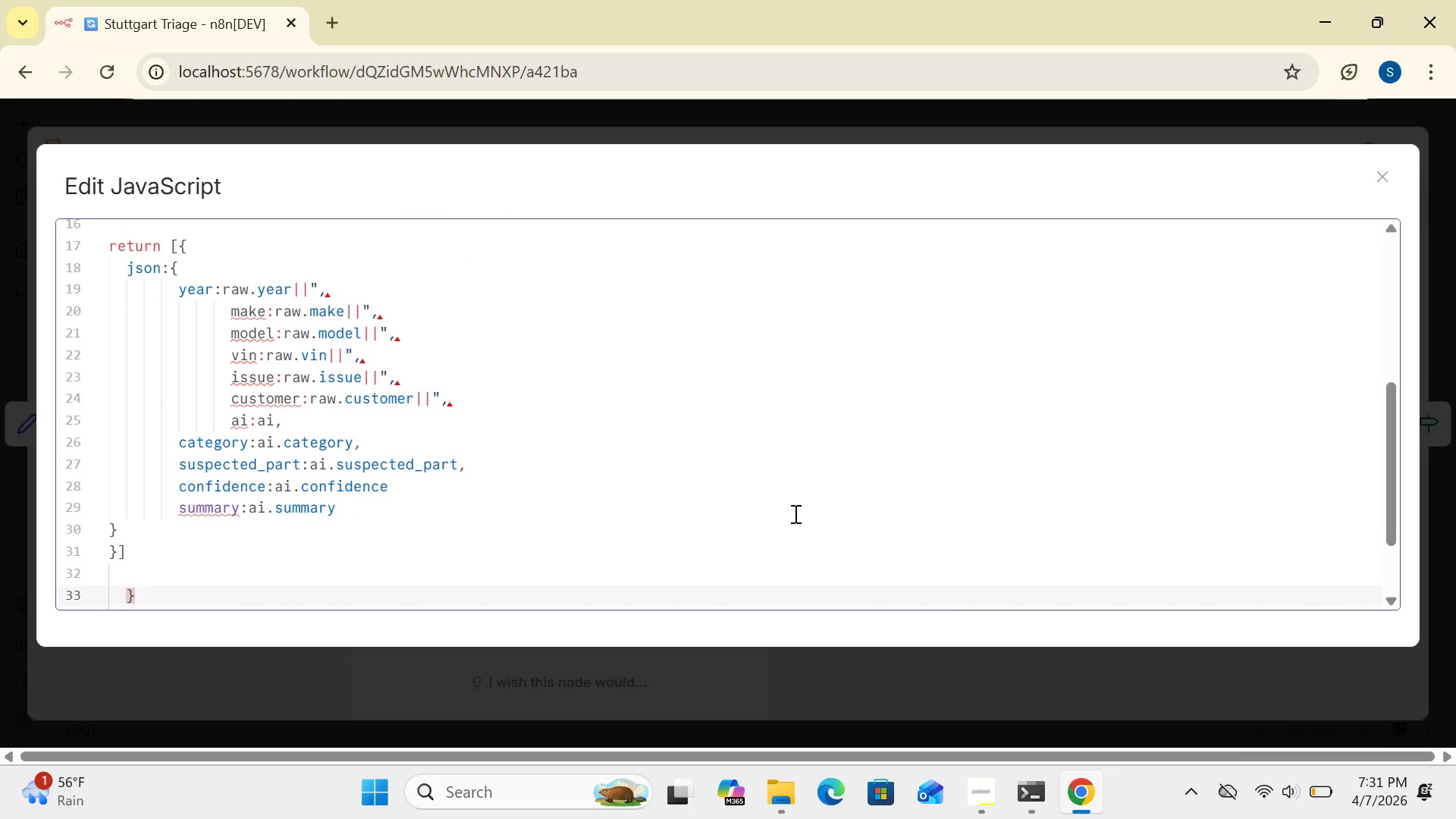 
key(ArrowDown)
 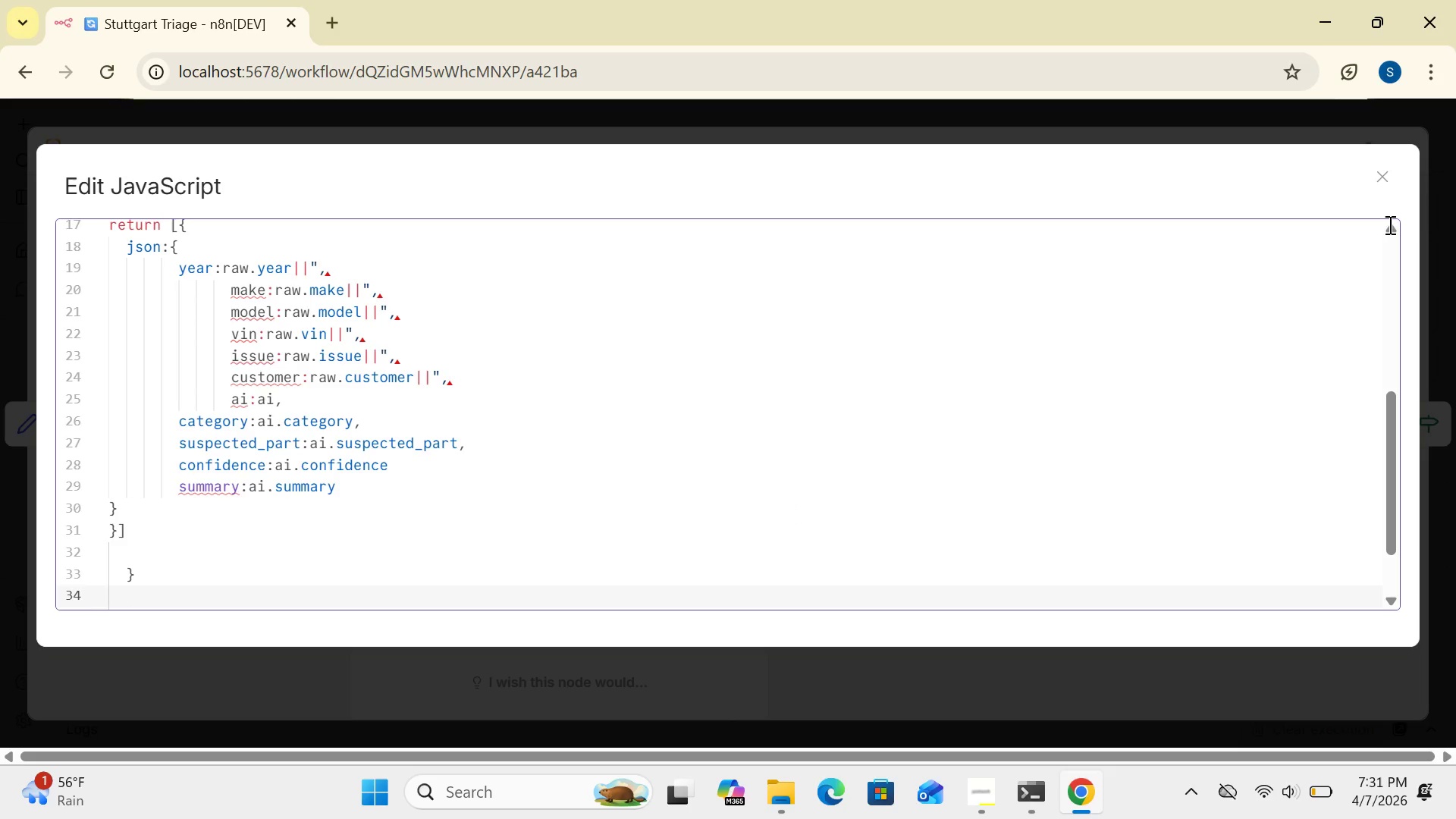 
left_click([1379, 182])
 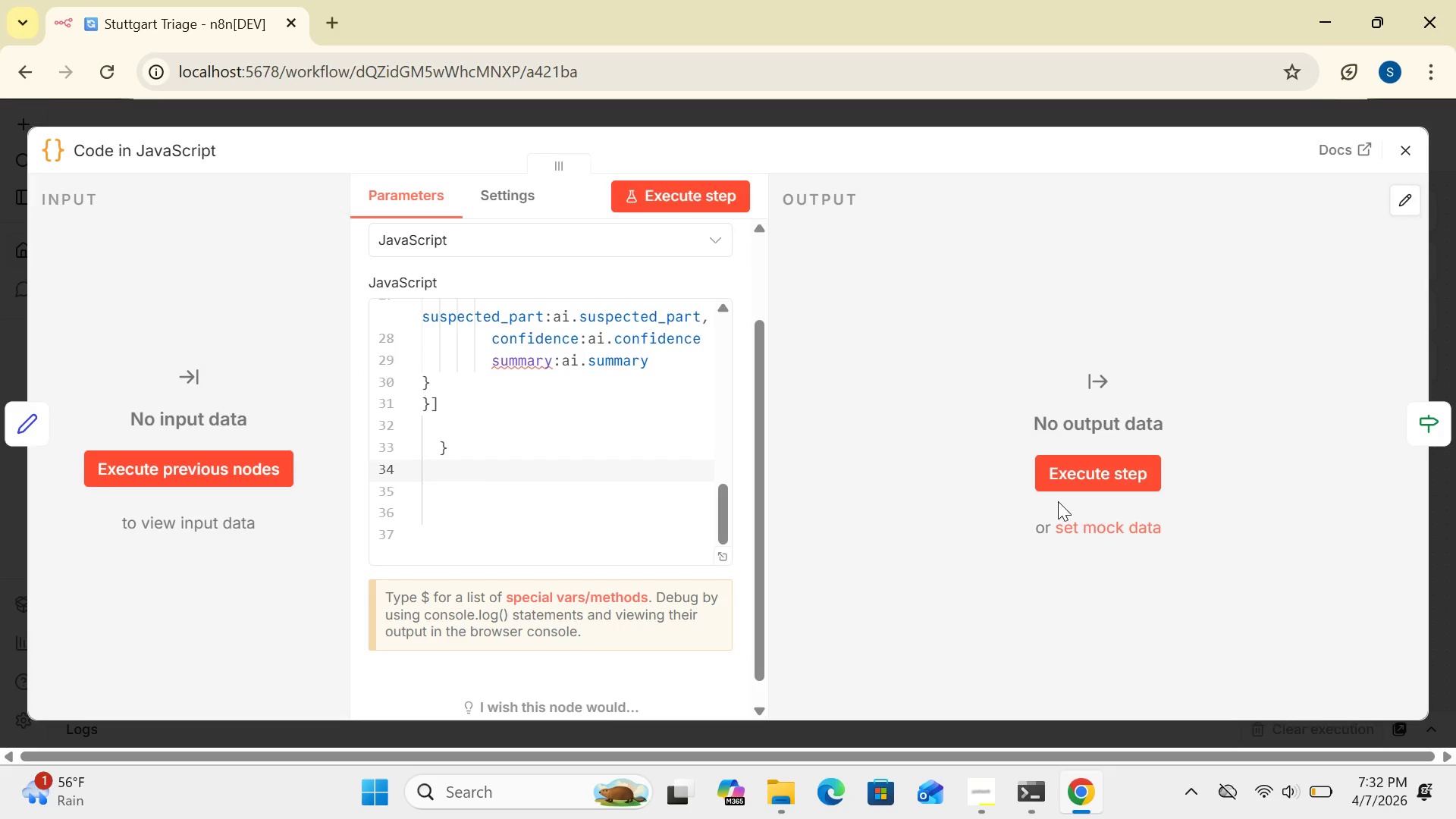 
wait(11.77)
 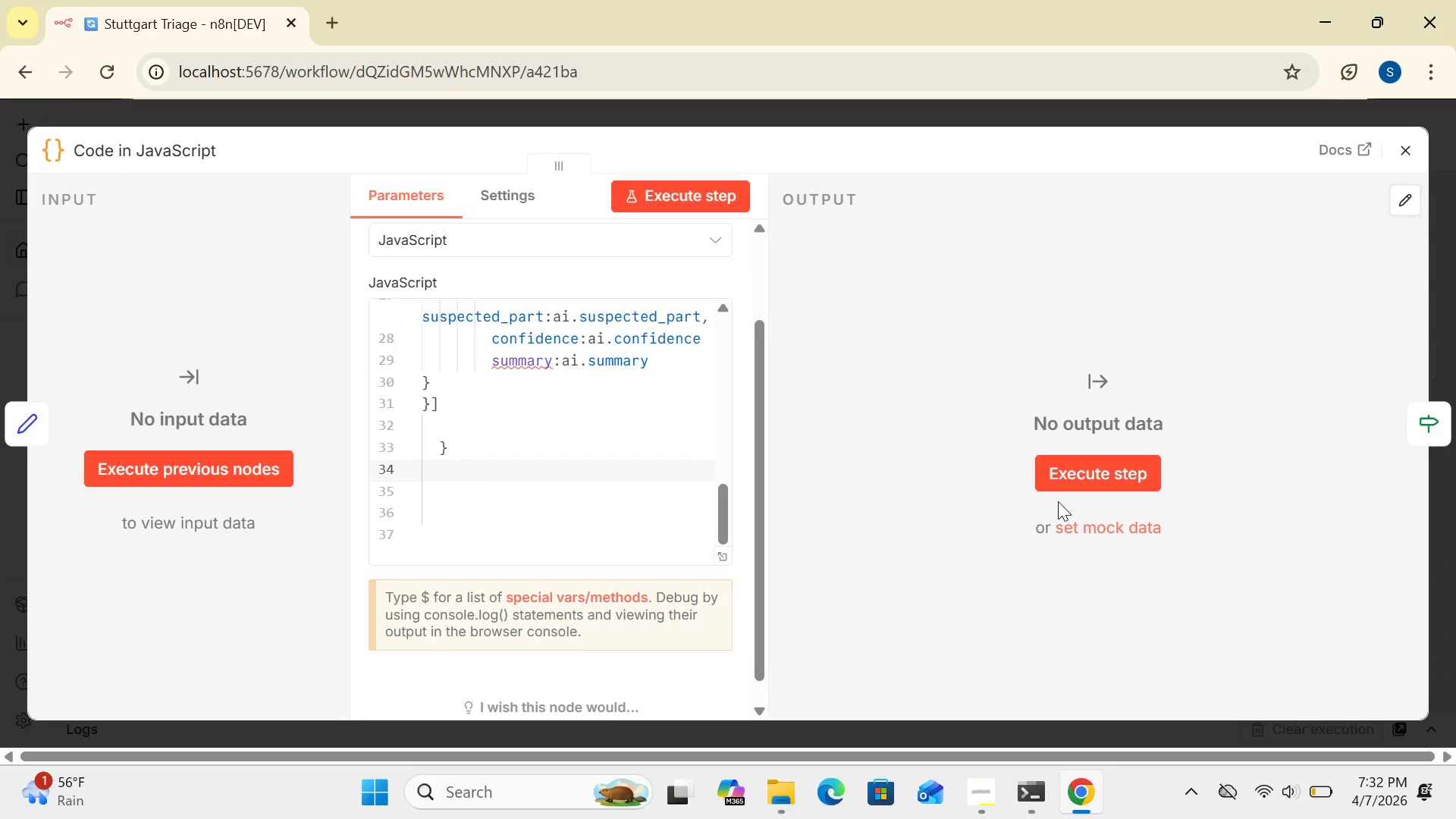 
left_click([717, 190])
 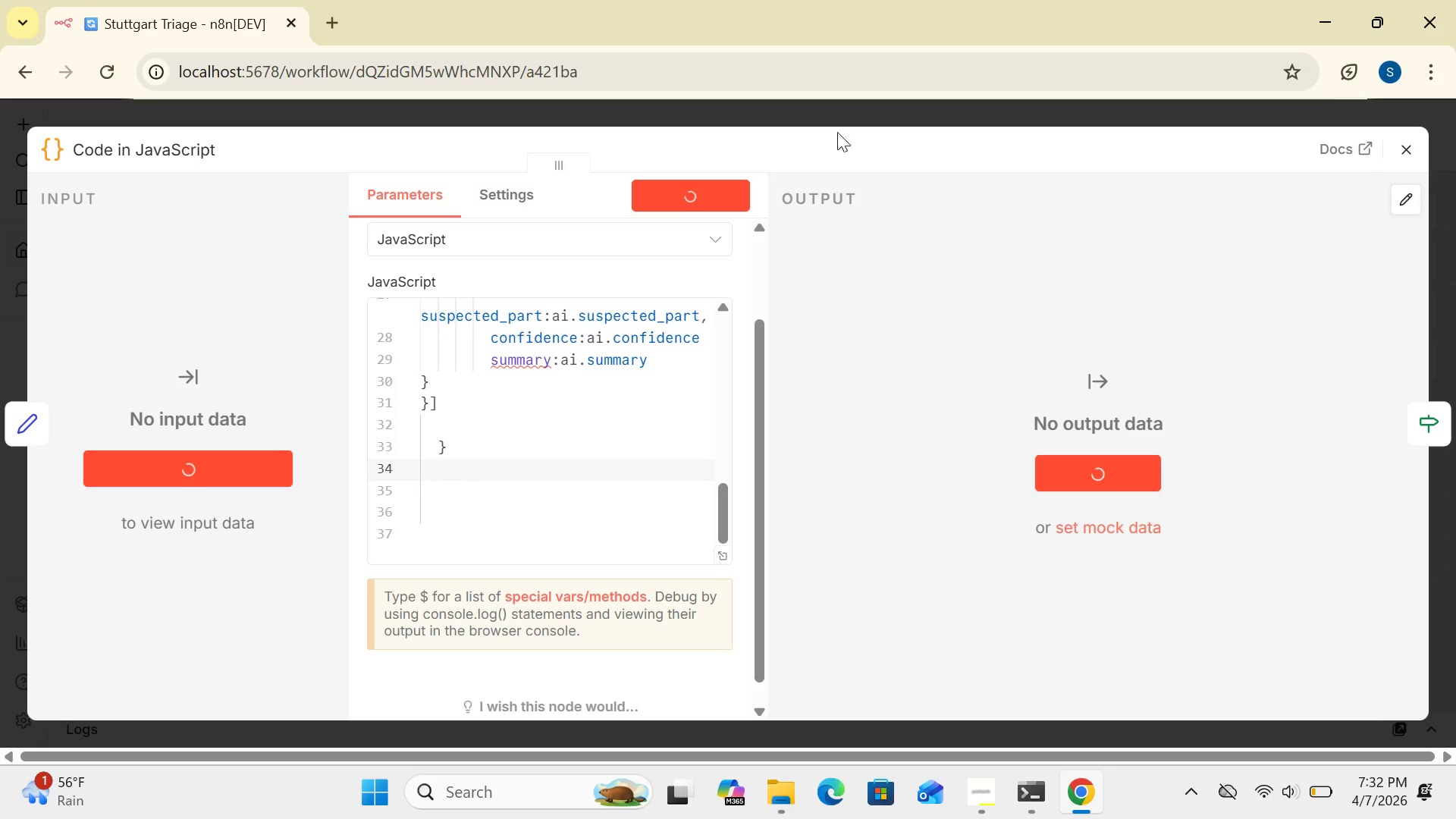 
wait(56.16)
 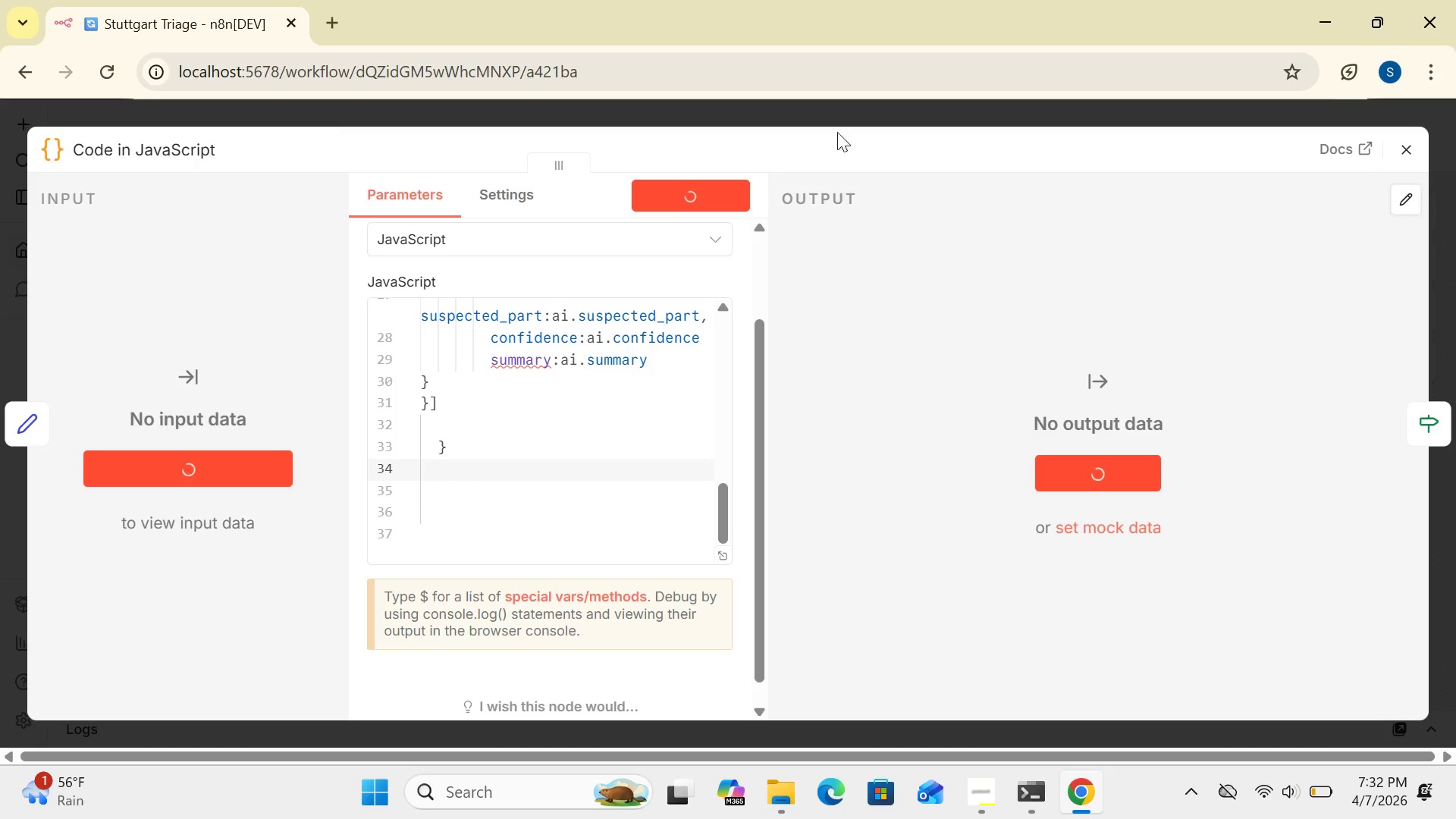 
left_click([1075, 784])